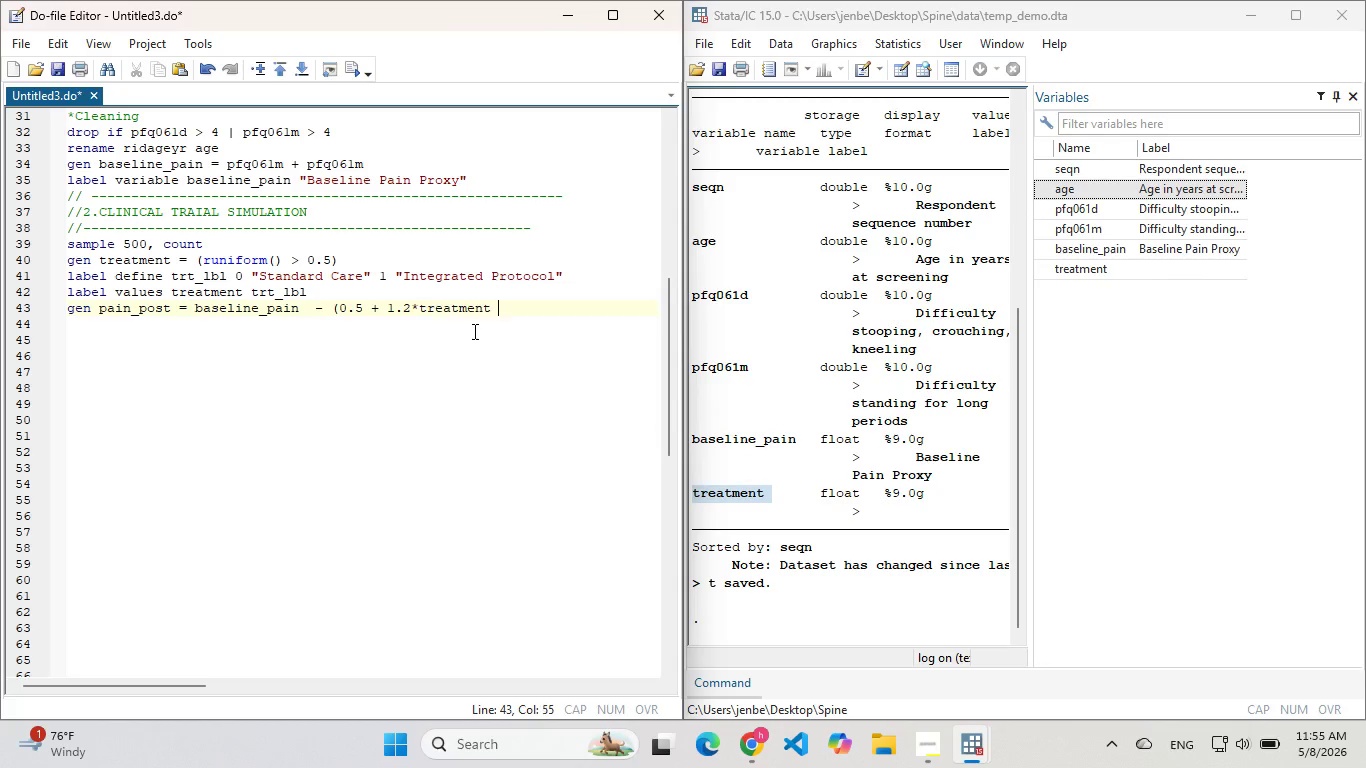 
key(Control+V)
 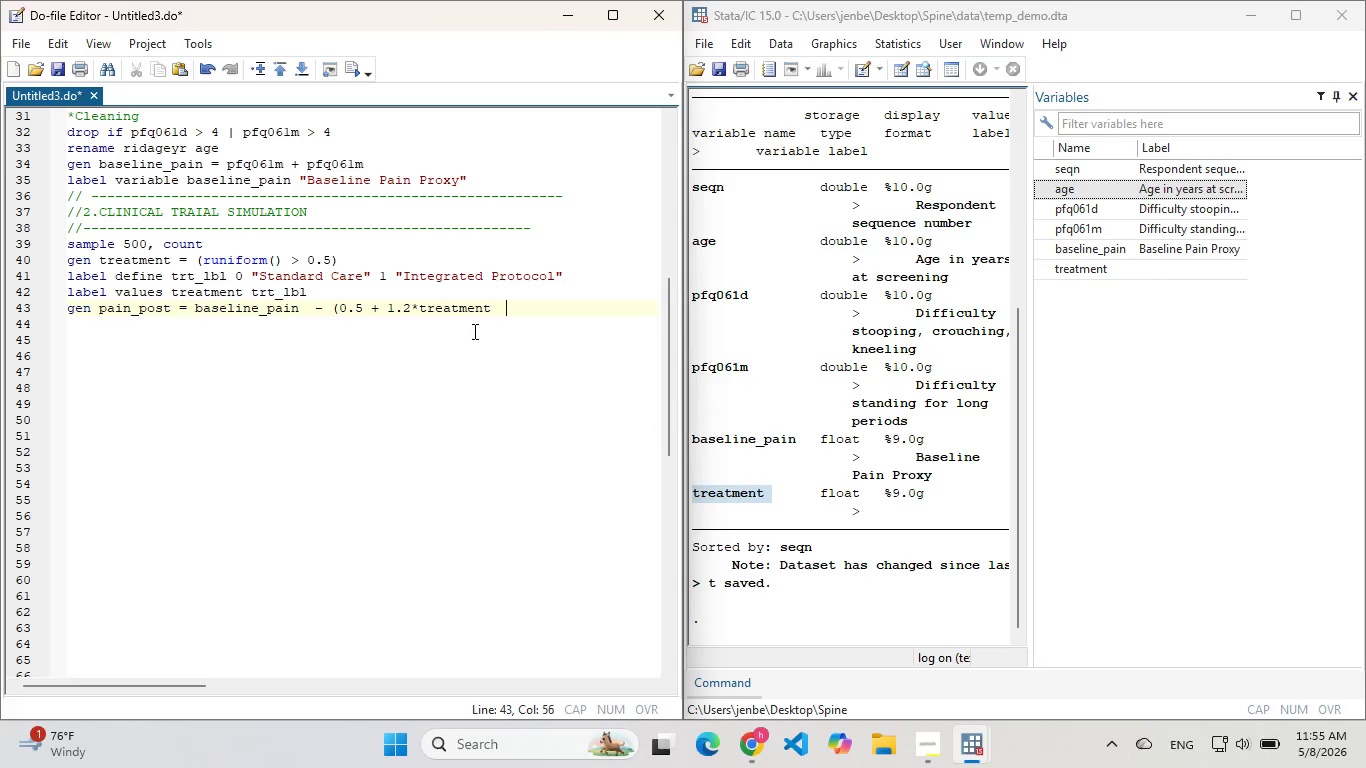 
key(Space)
 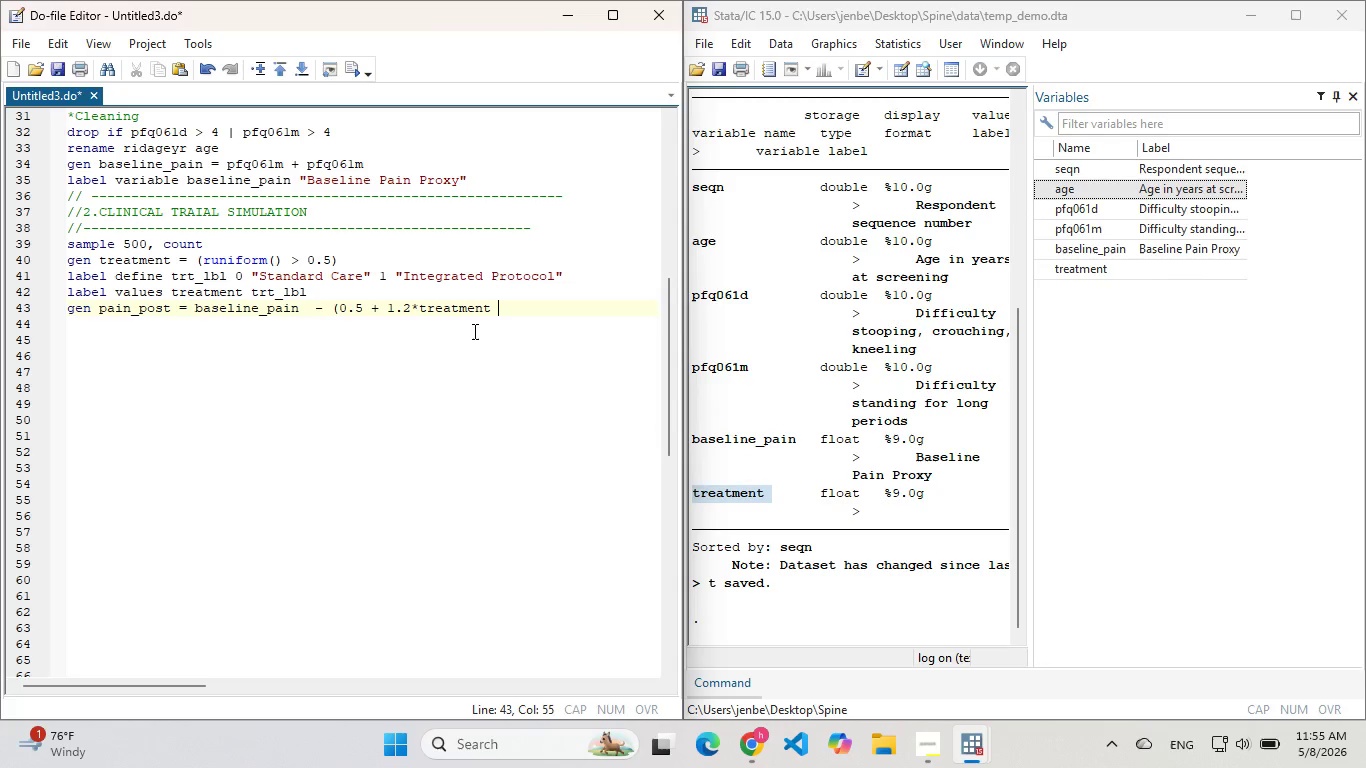 
key(Backspace)
 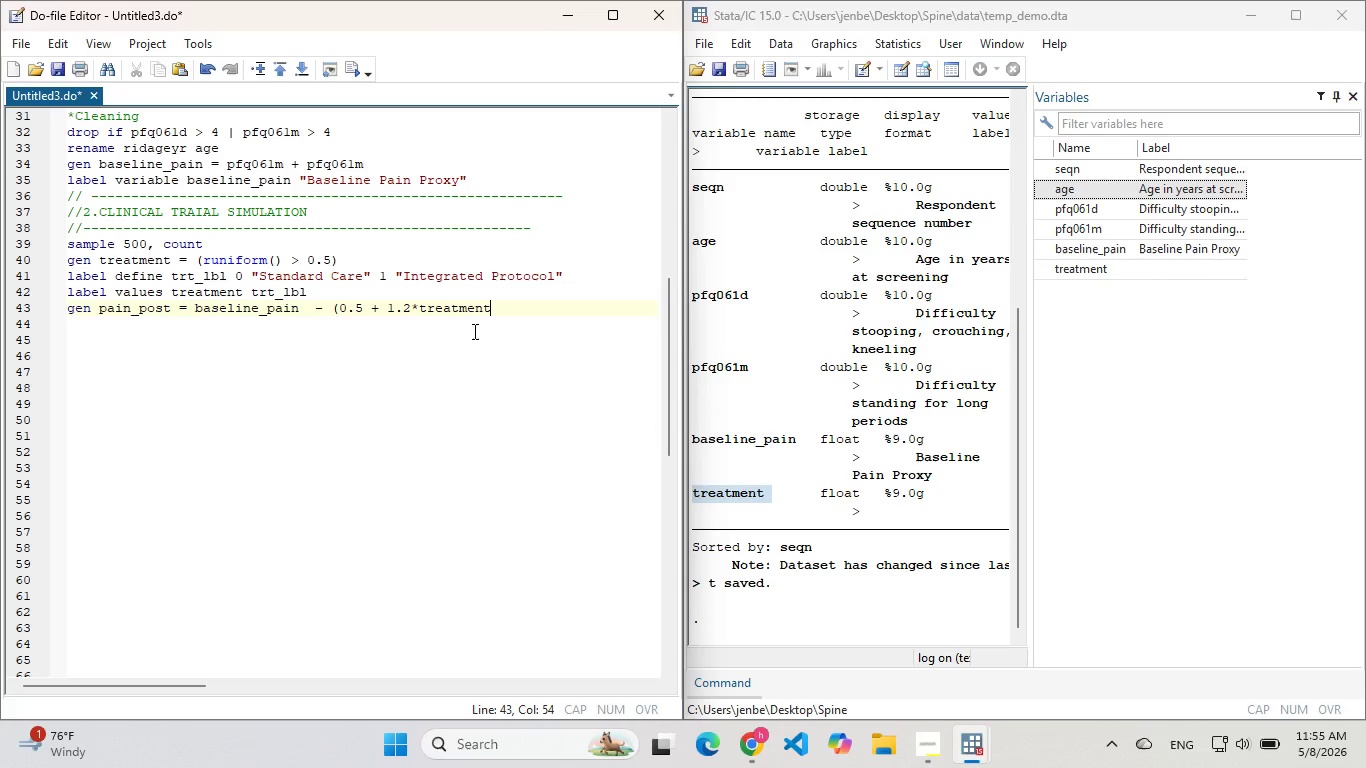 
key(Backspace)
 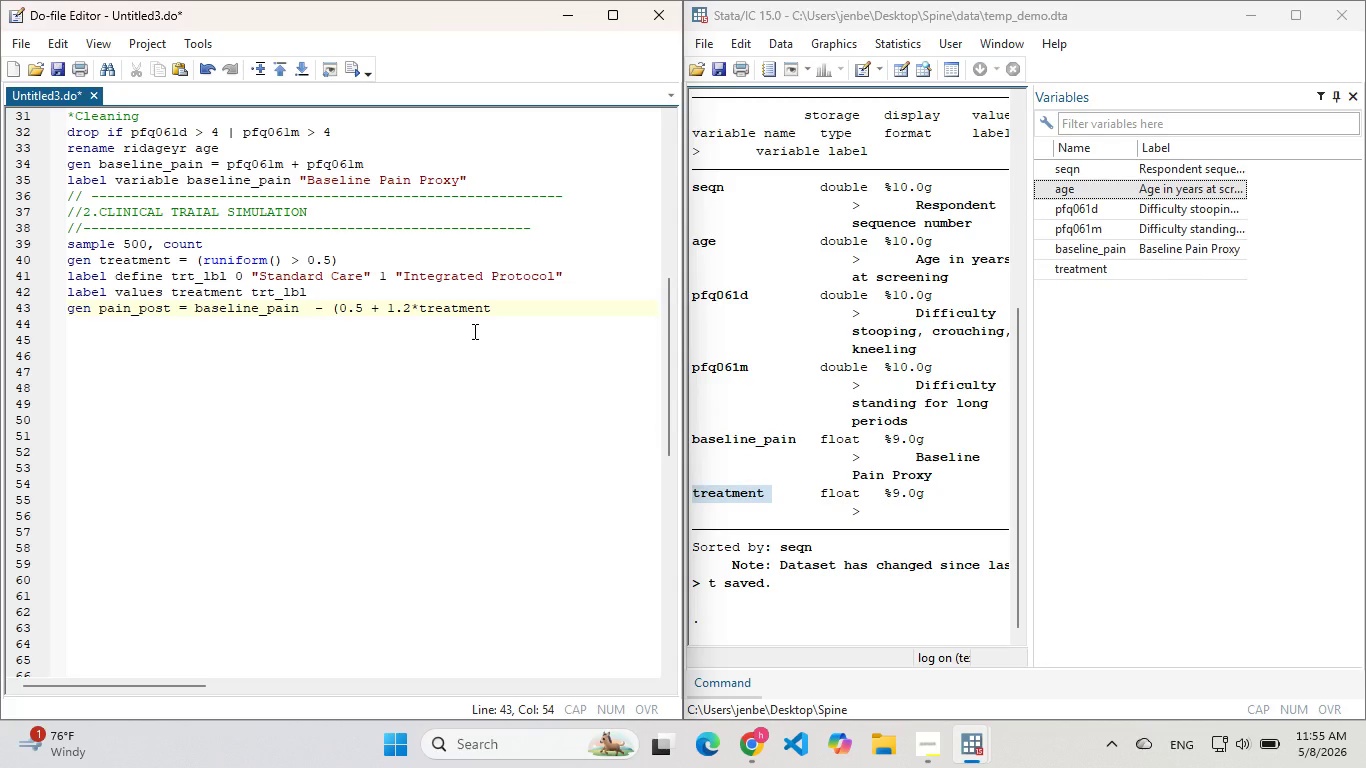 
key(Shift+ShiftLeft)
 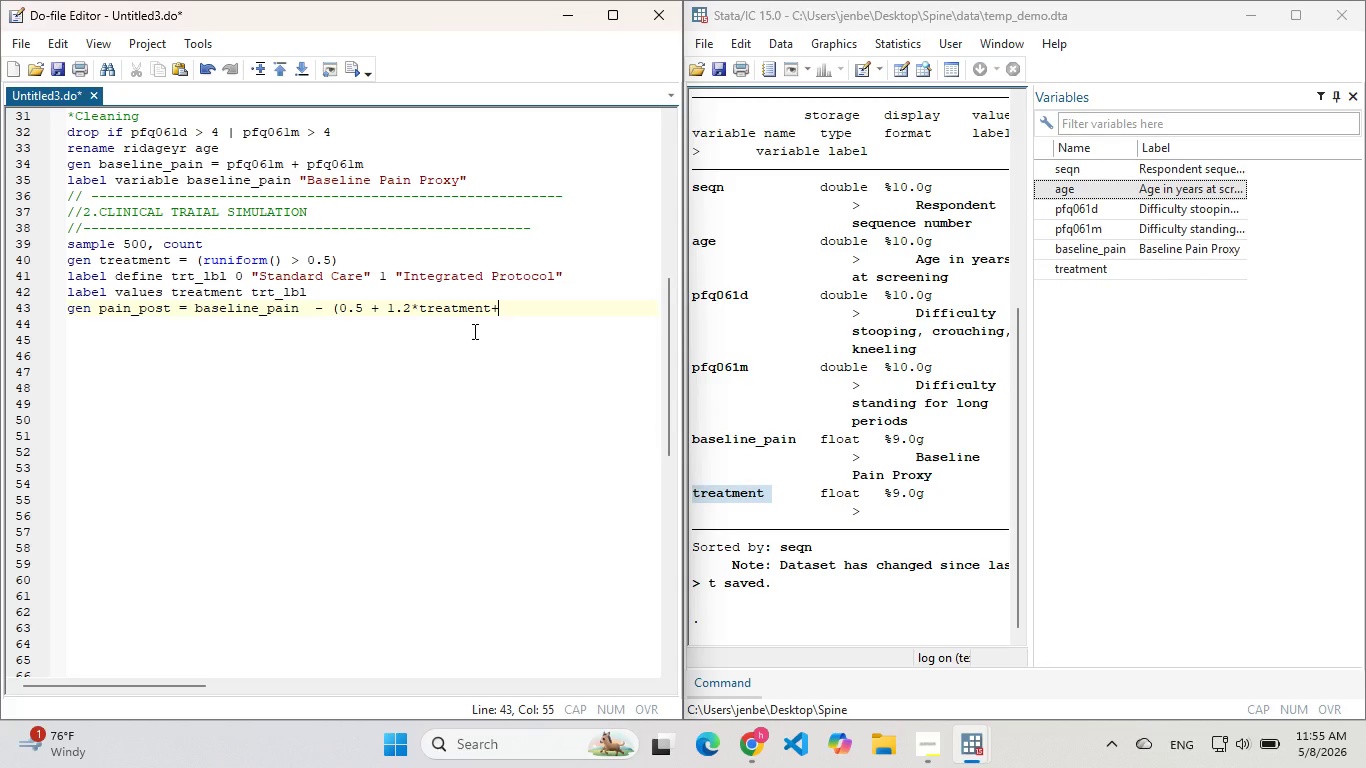 
key(Shift+Equal)
 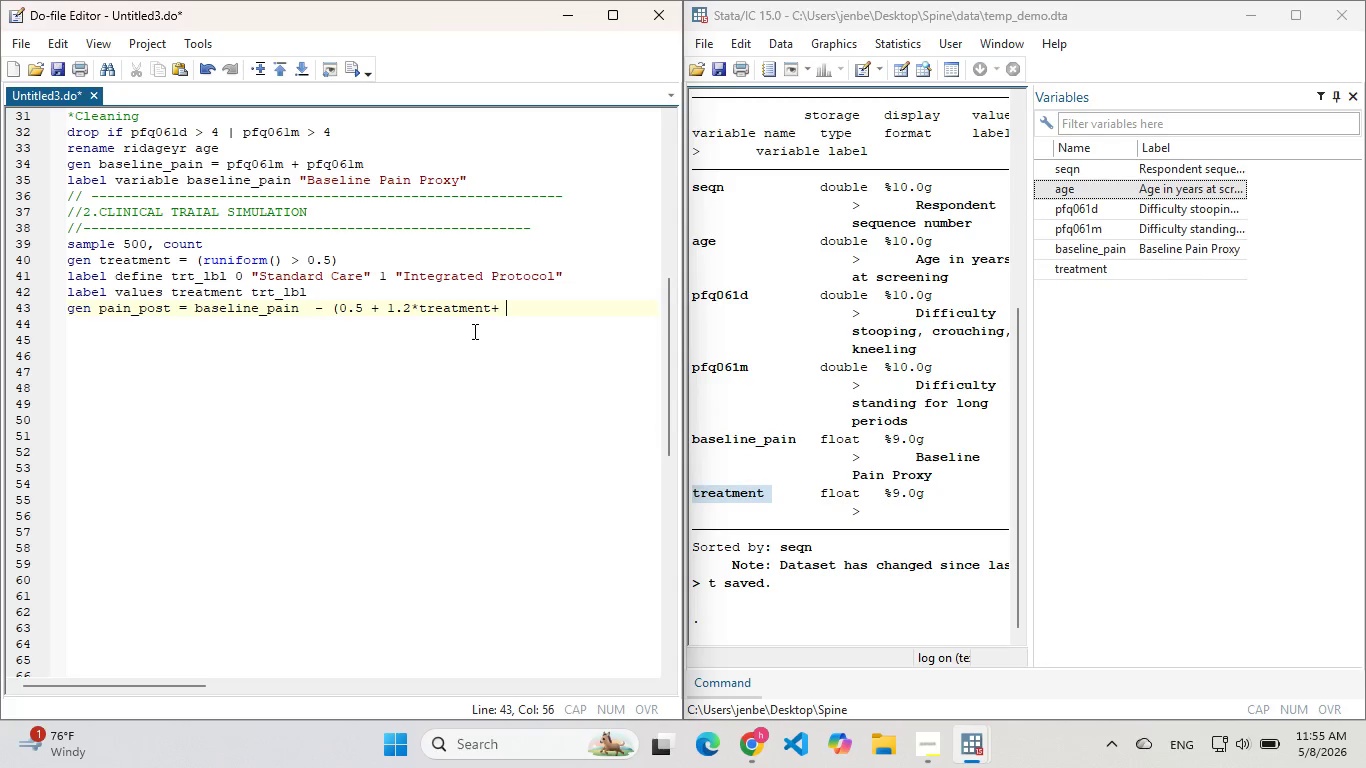 
key(Space)
 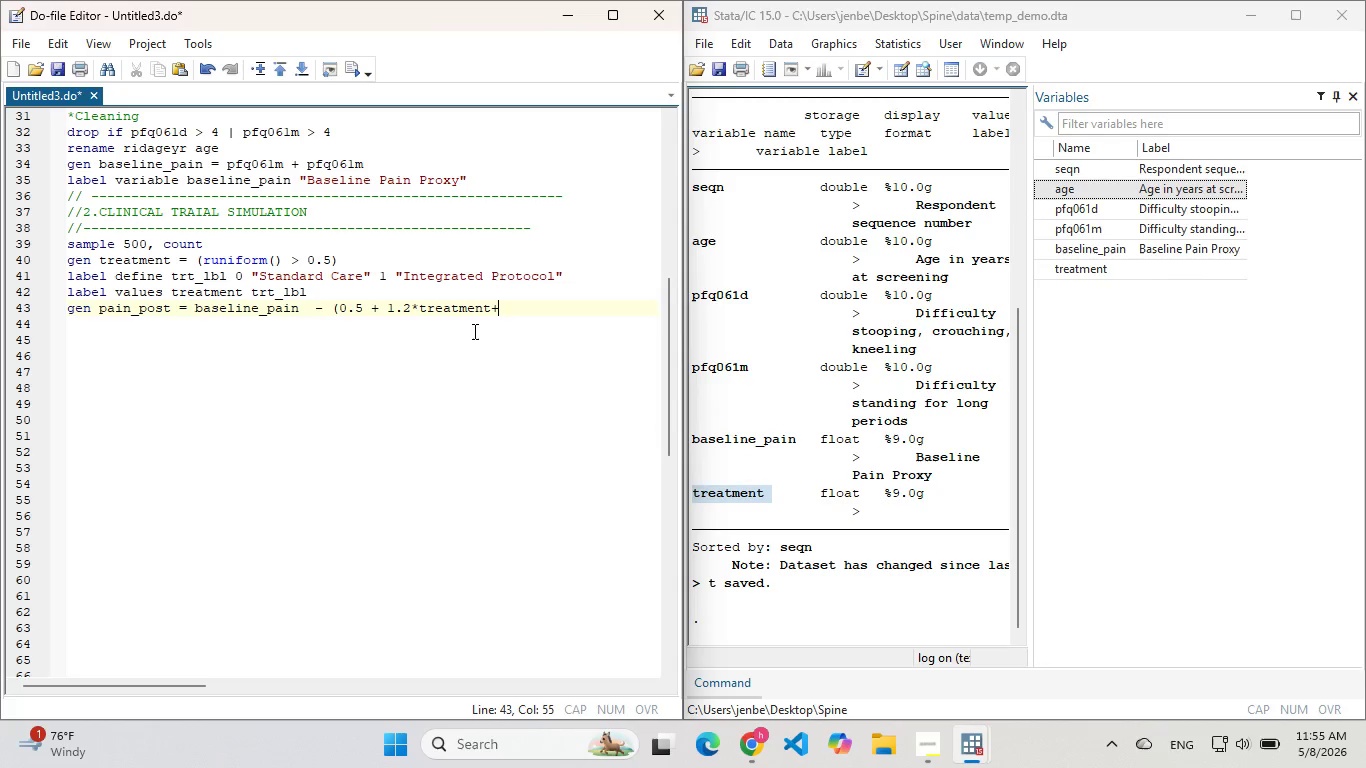 
key(Backspace)
 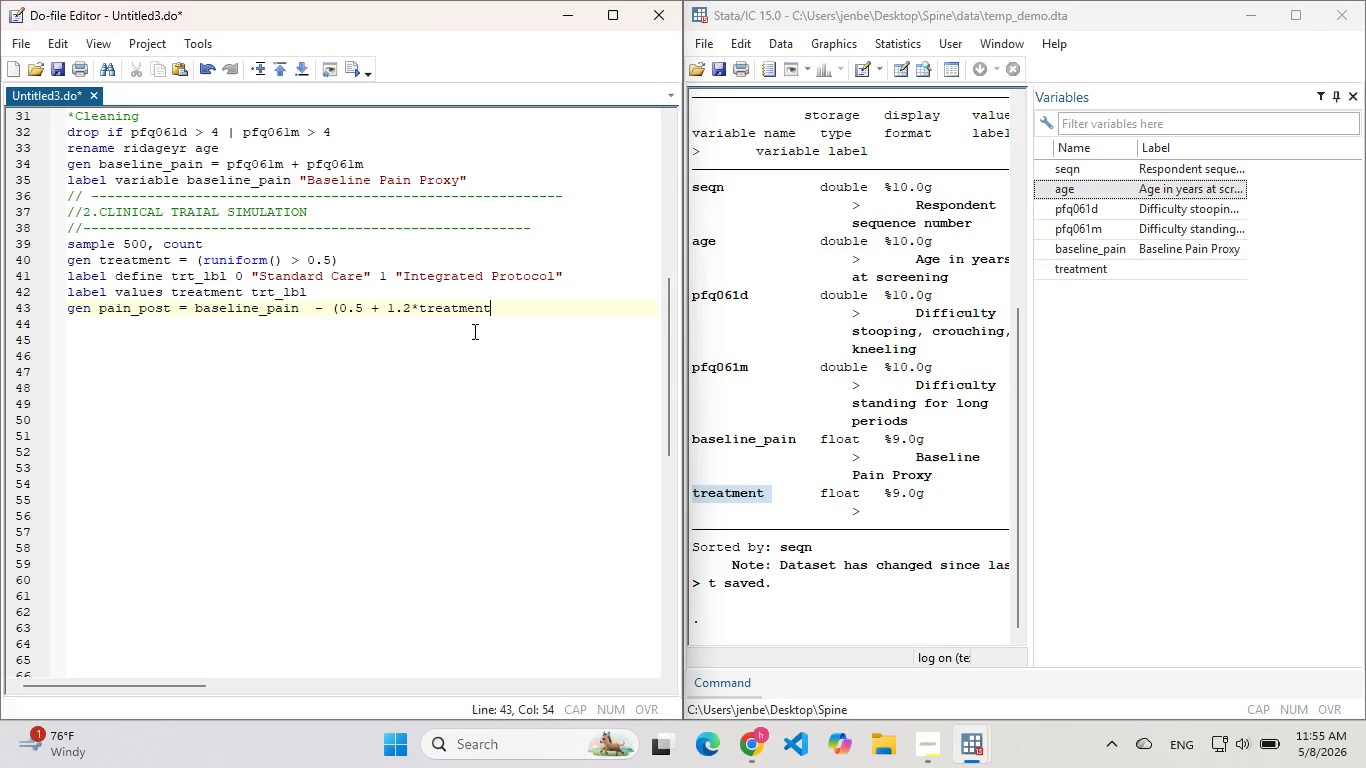 
key(Backspace)
 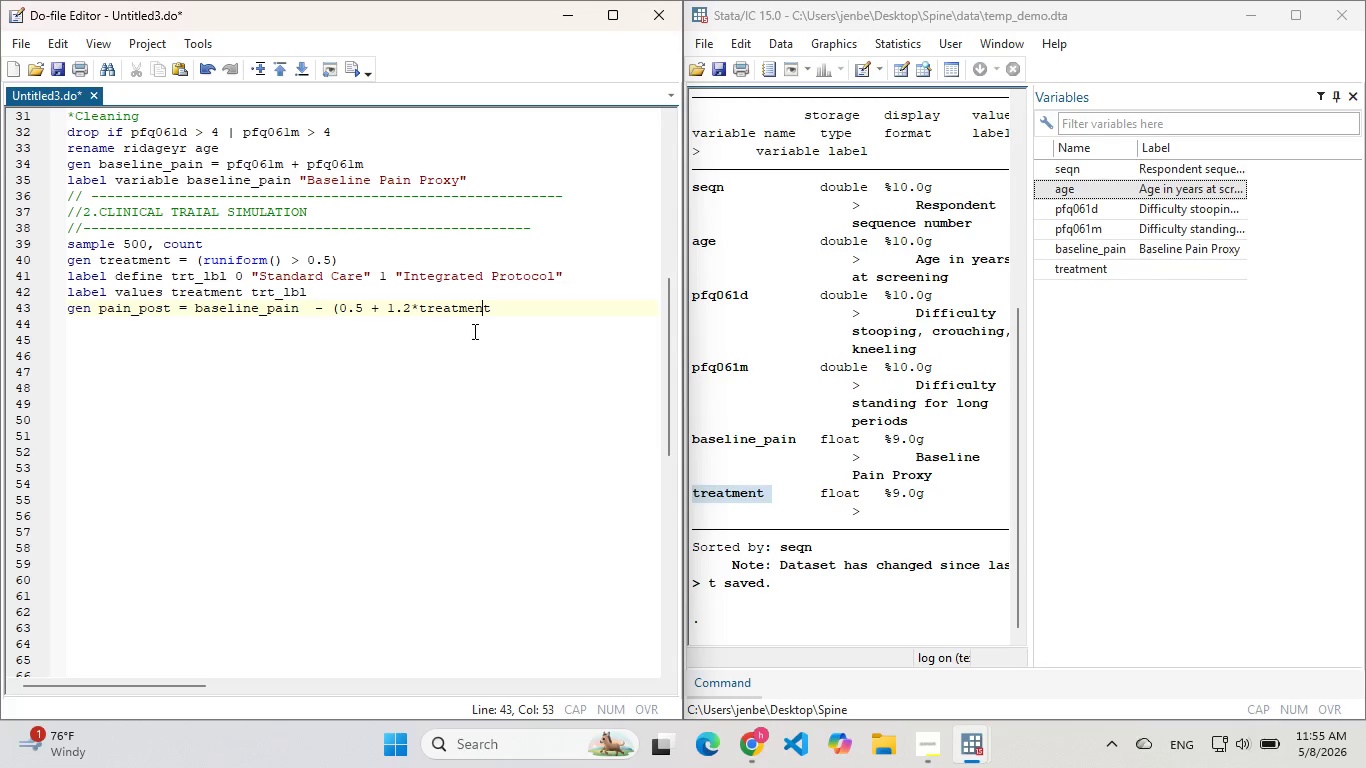 
hold_key(key=ArrowLeft, duration=0.67)
 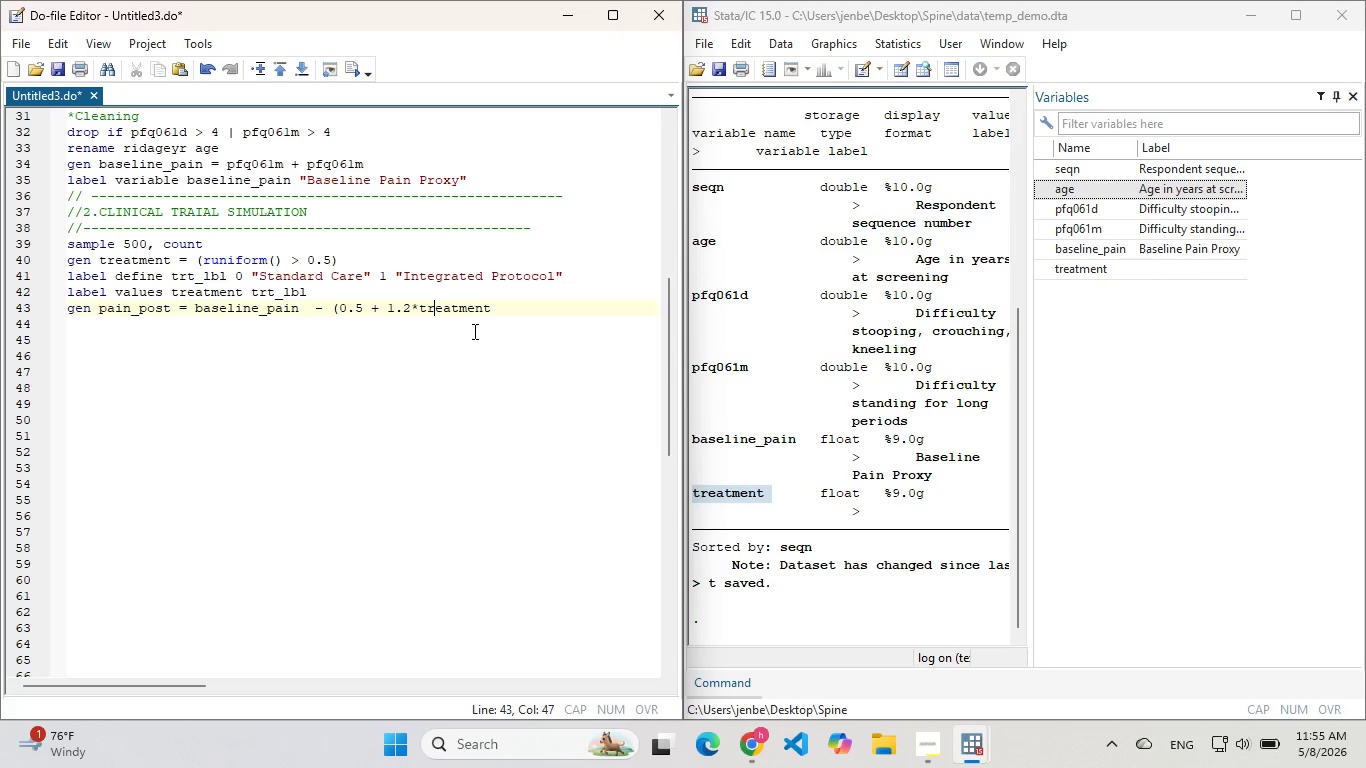 
key(ArrowLeft)
 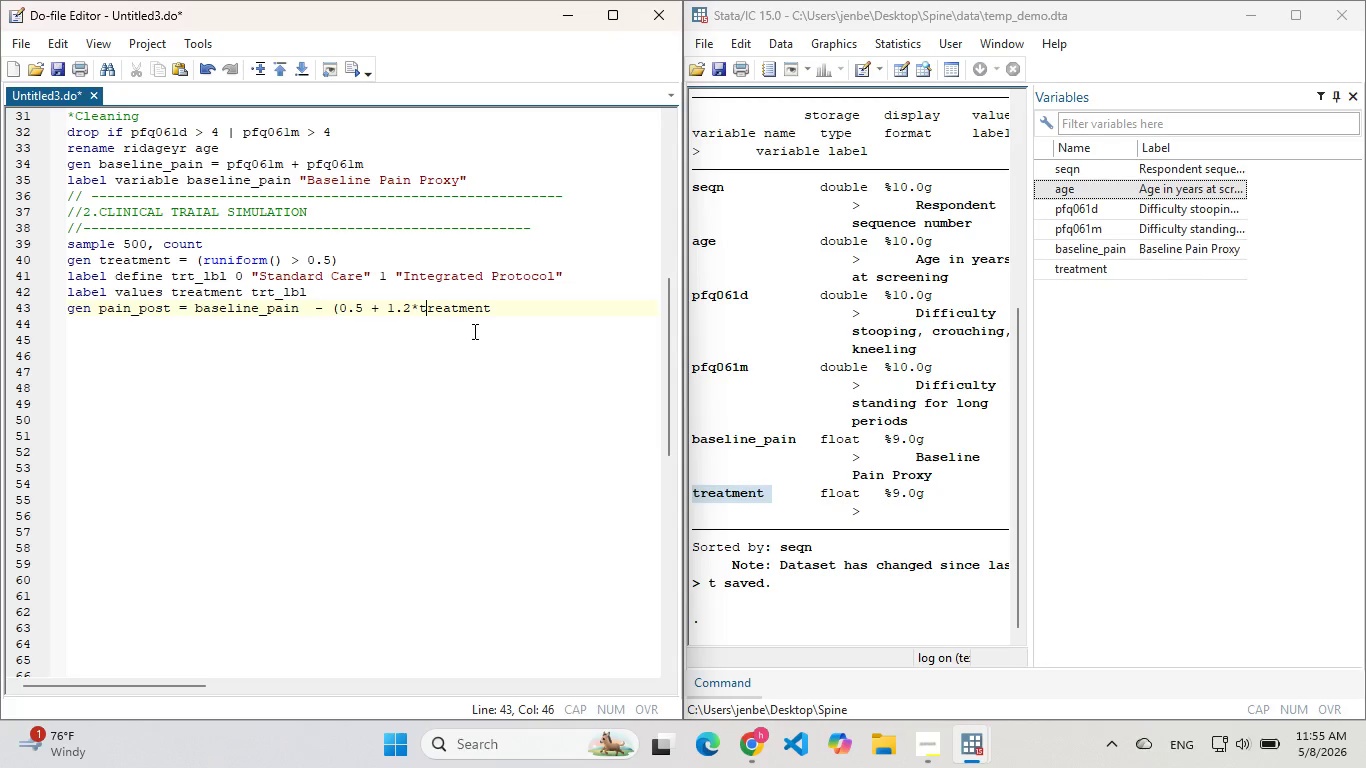 
key(ArrowLeft)
 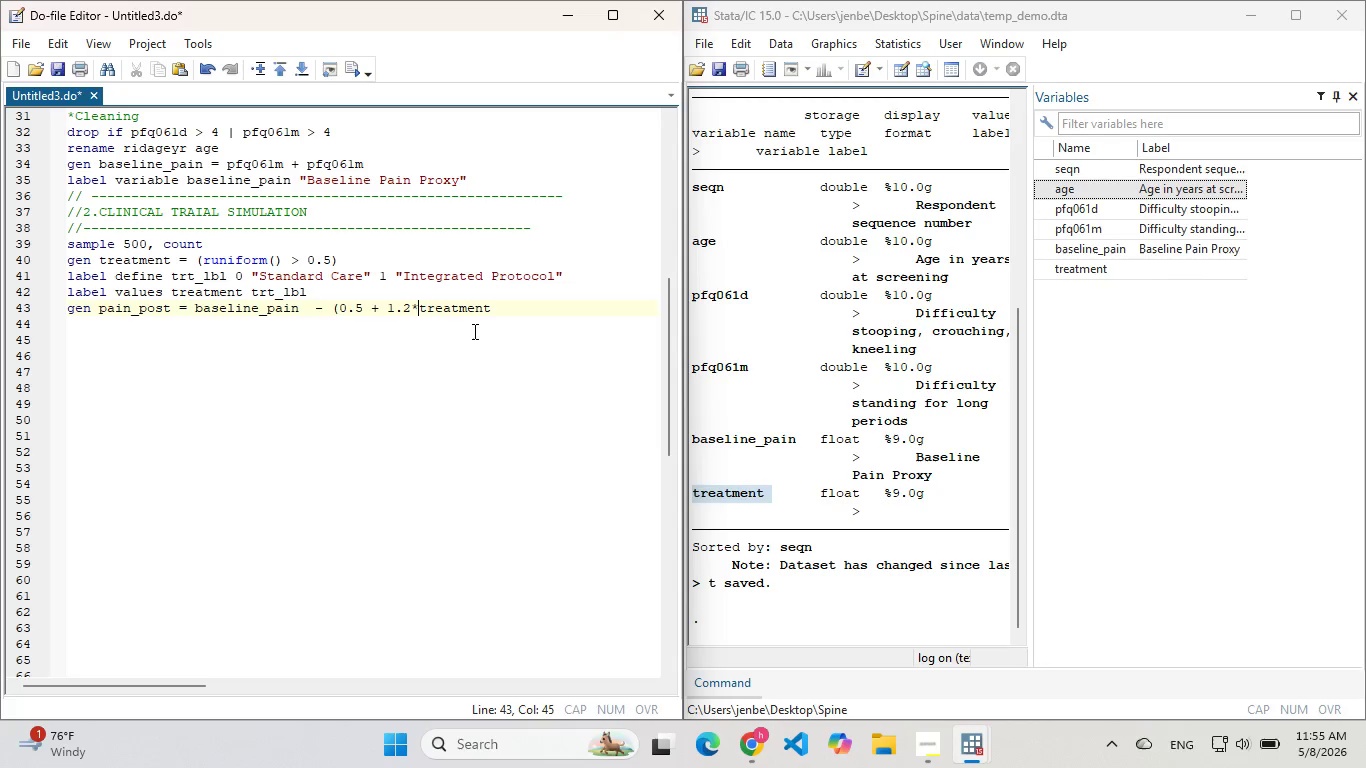 
key(ArrowLeft)
 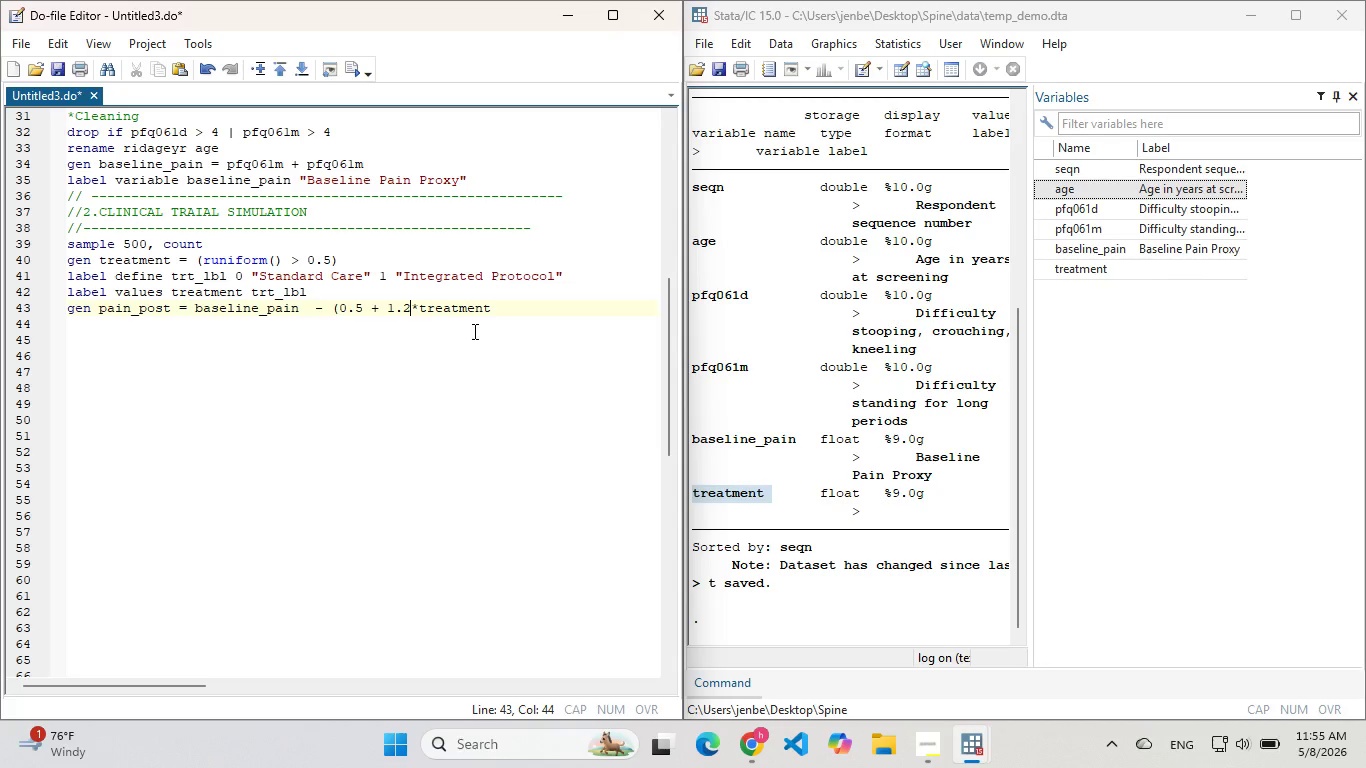 
key(ArrowLeft)
 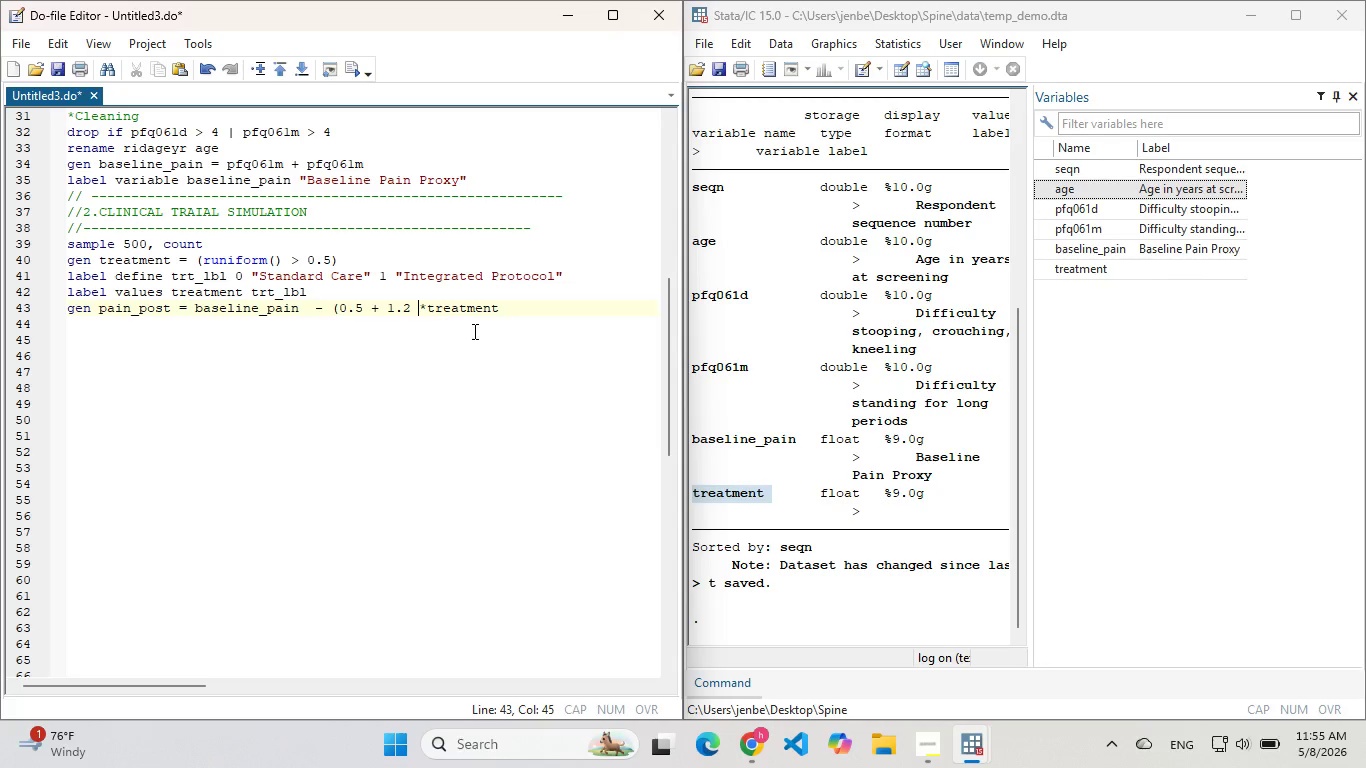 
key(Space)
 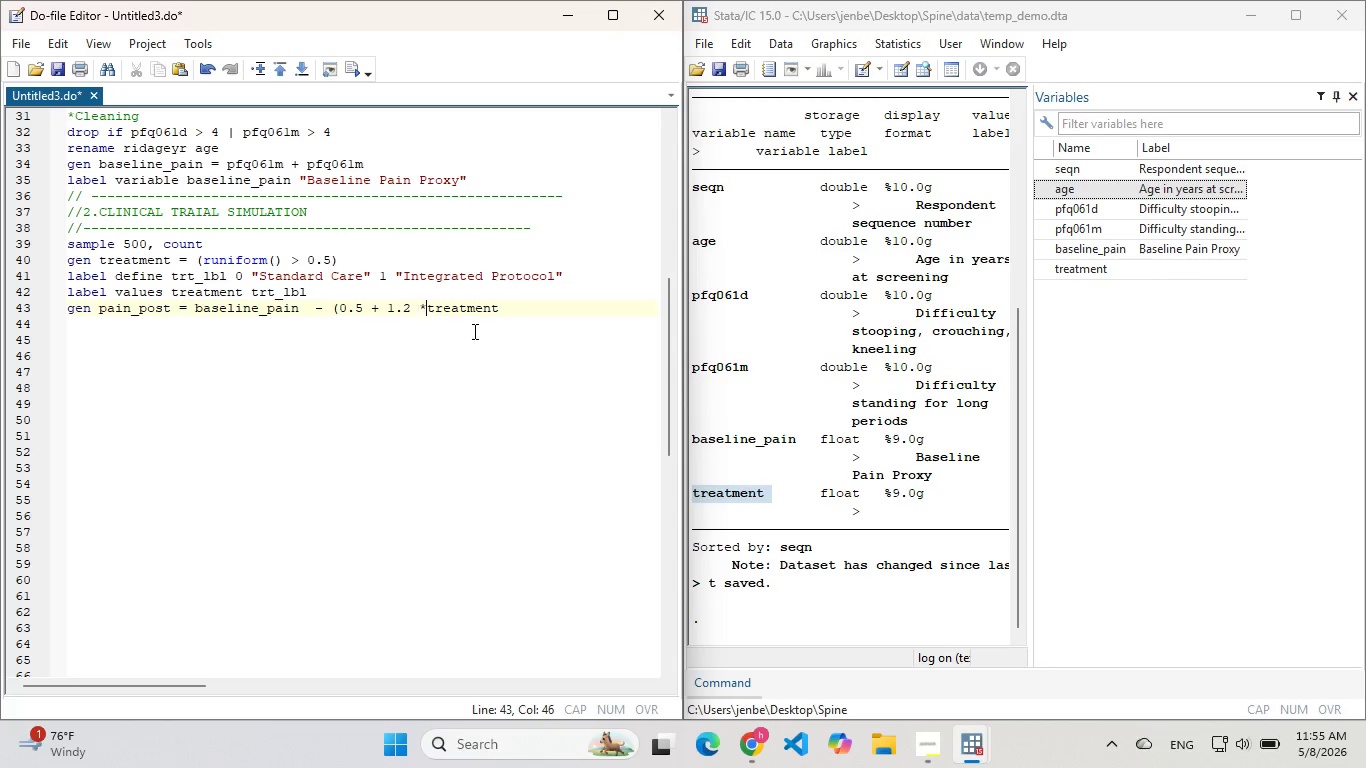 
key(ArrowRight)
 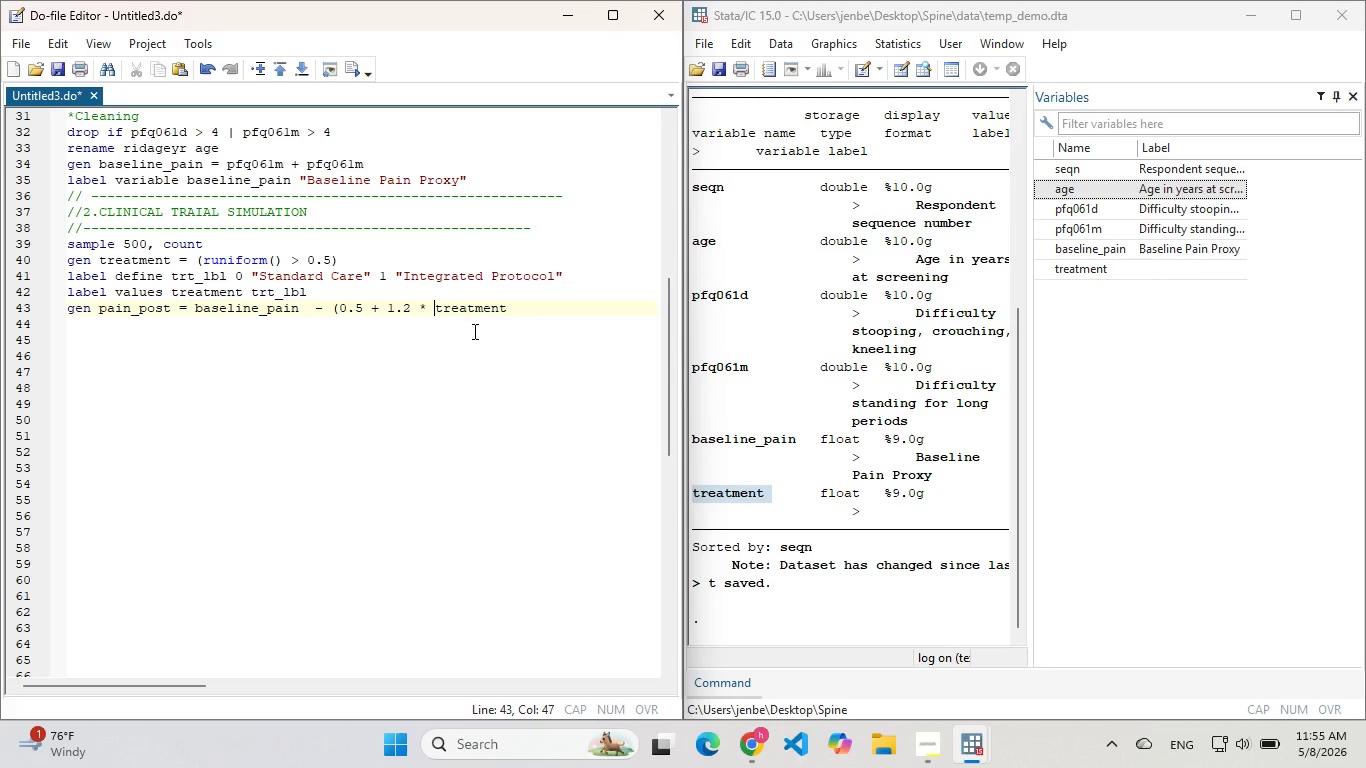 
key(Space)
 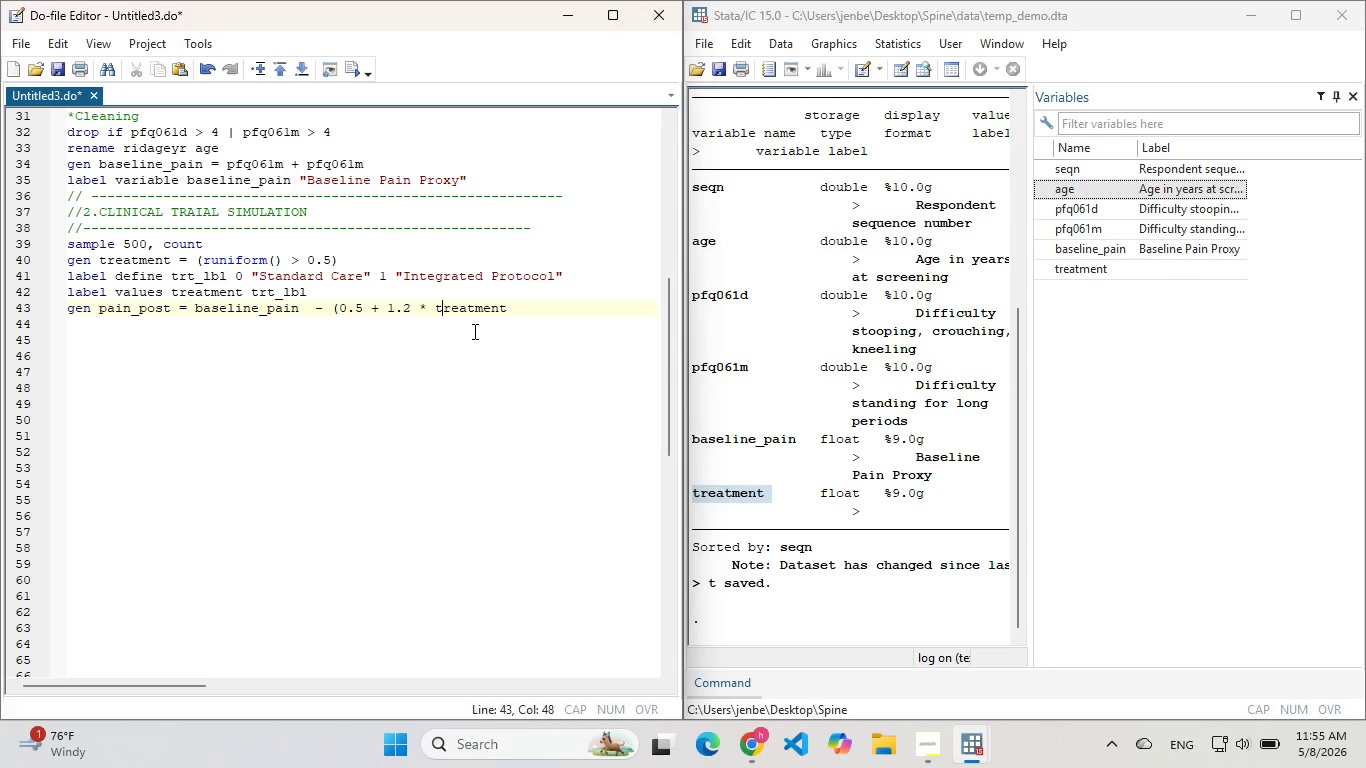 
key(ArrowRight)
 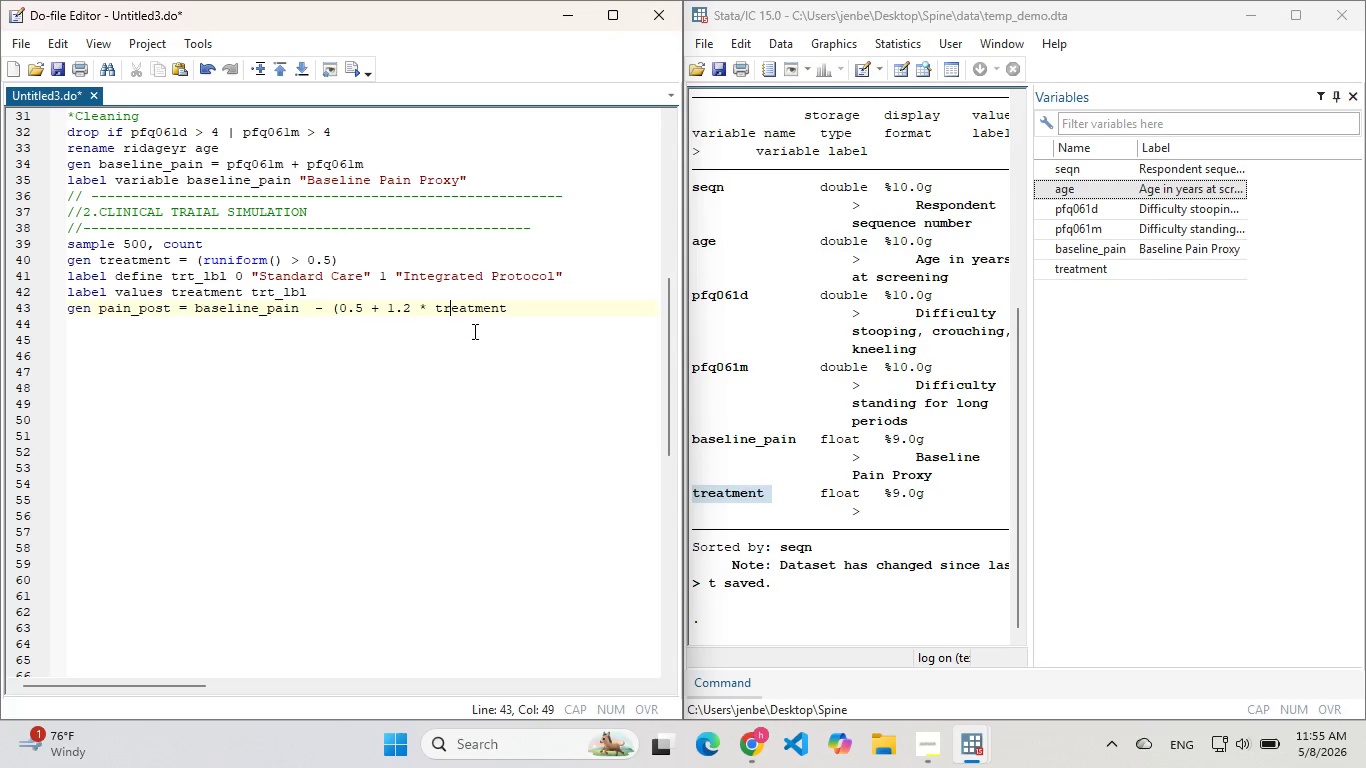 
hold_key(key=ArrowRight, duration=0.78)
 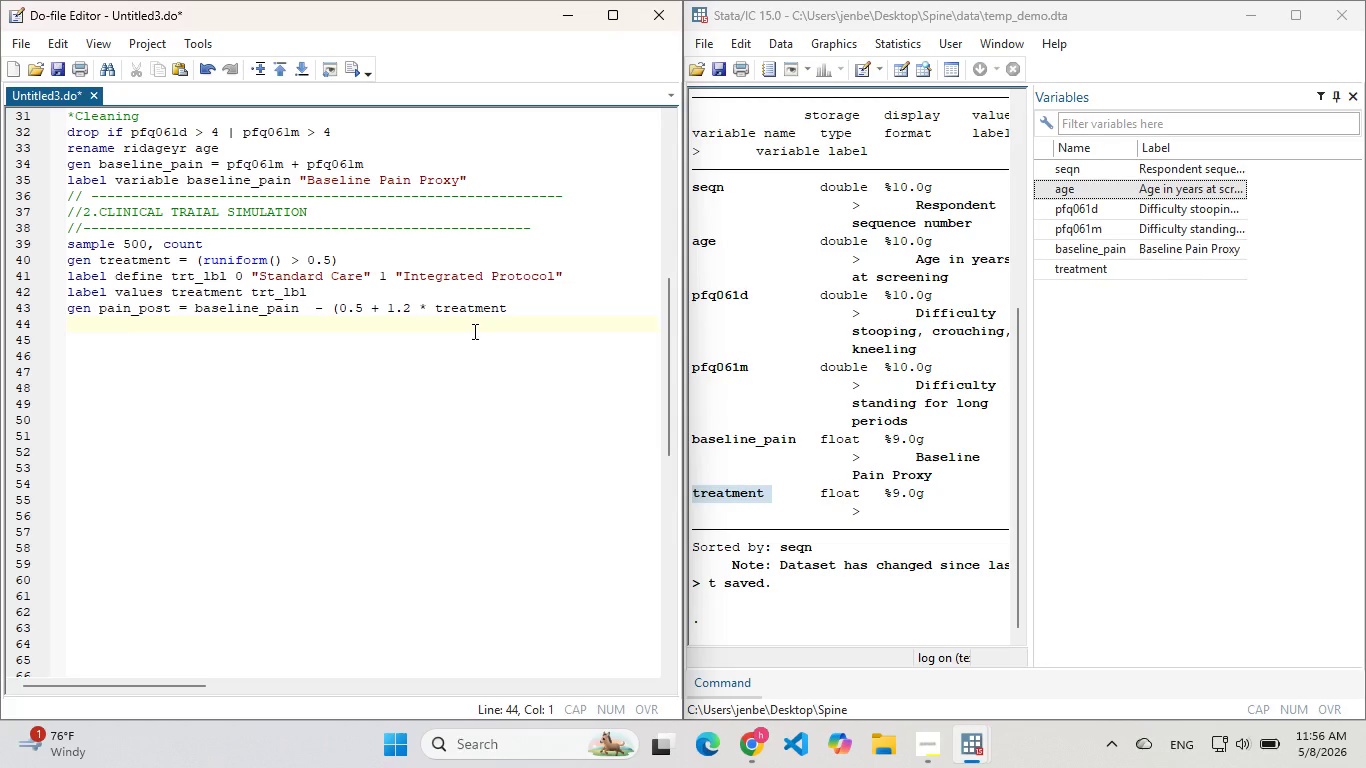 
key(ArrowLeft)
 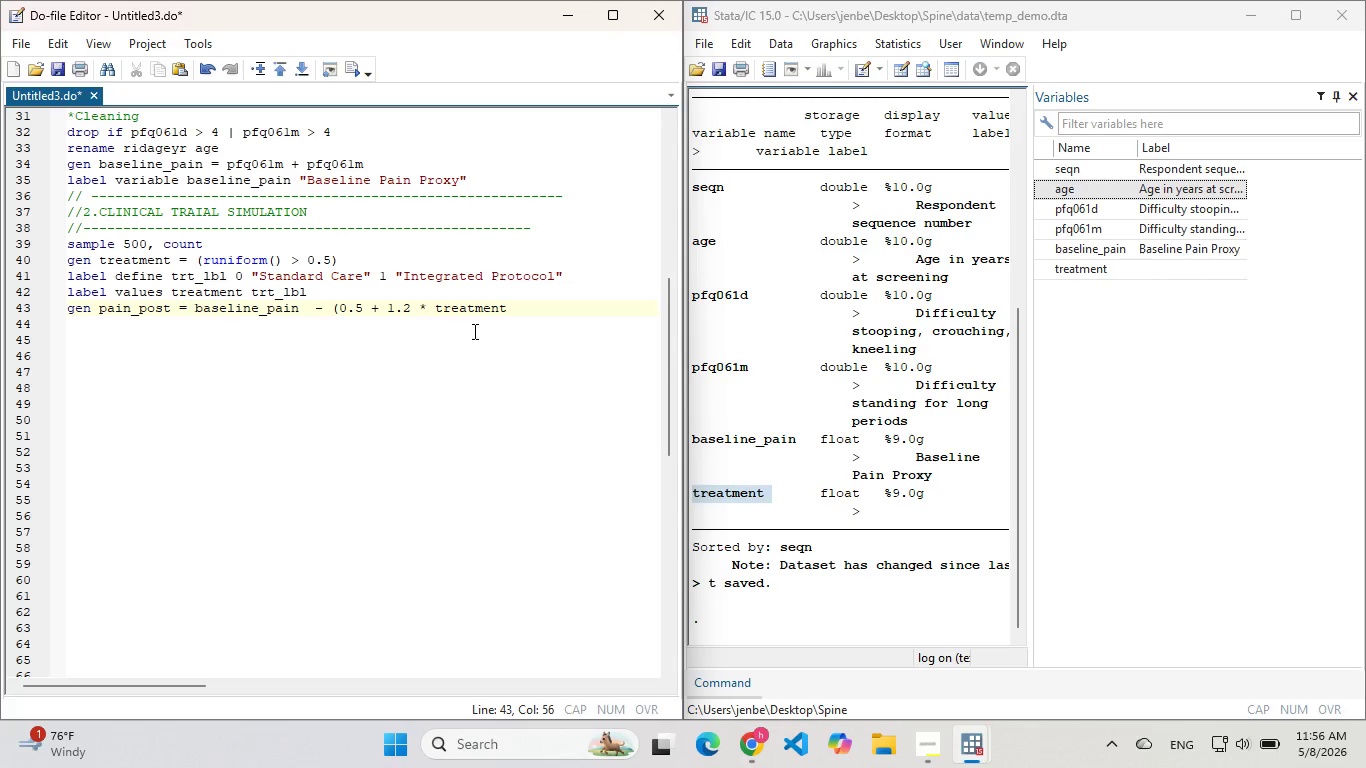 
type( + rnormal(0, 0 , 0.5))
 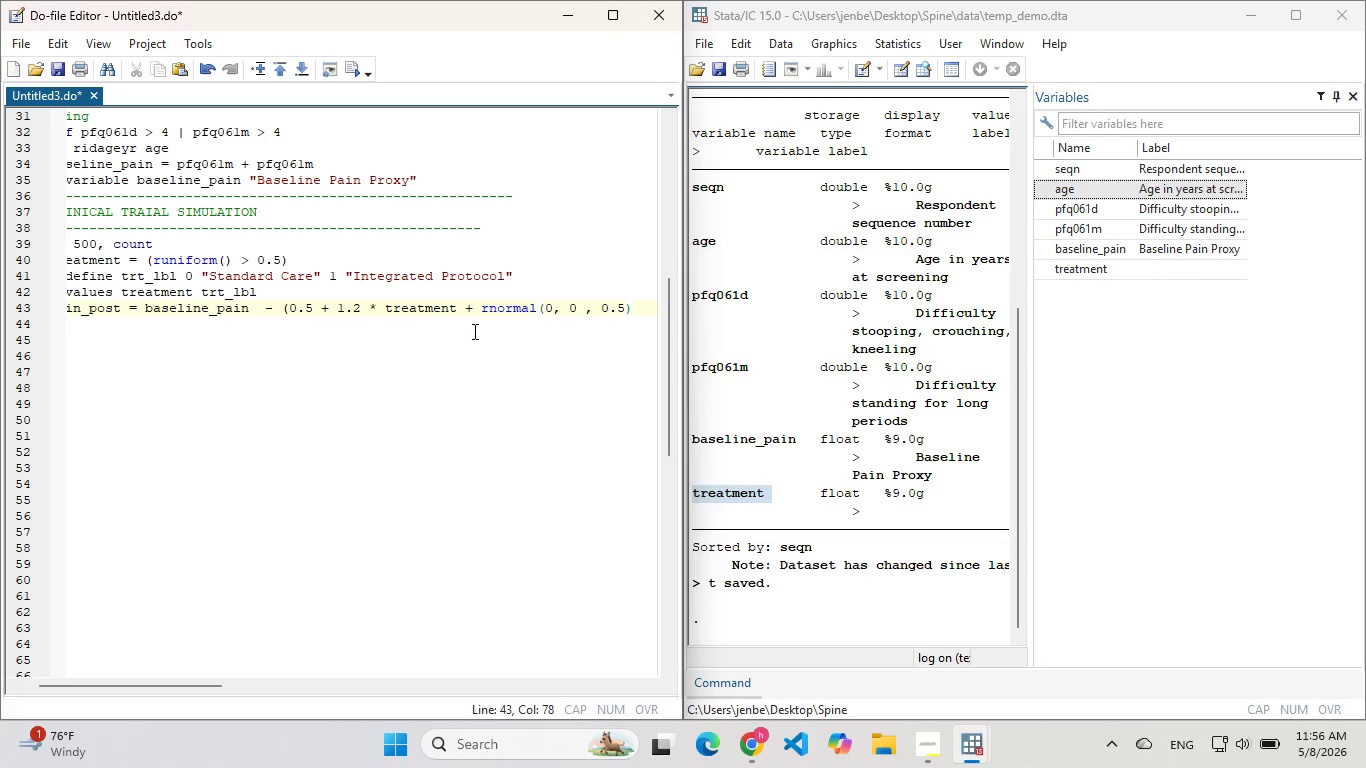 
key(Enter)
 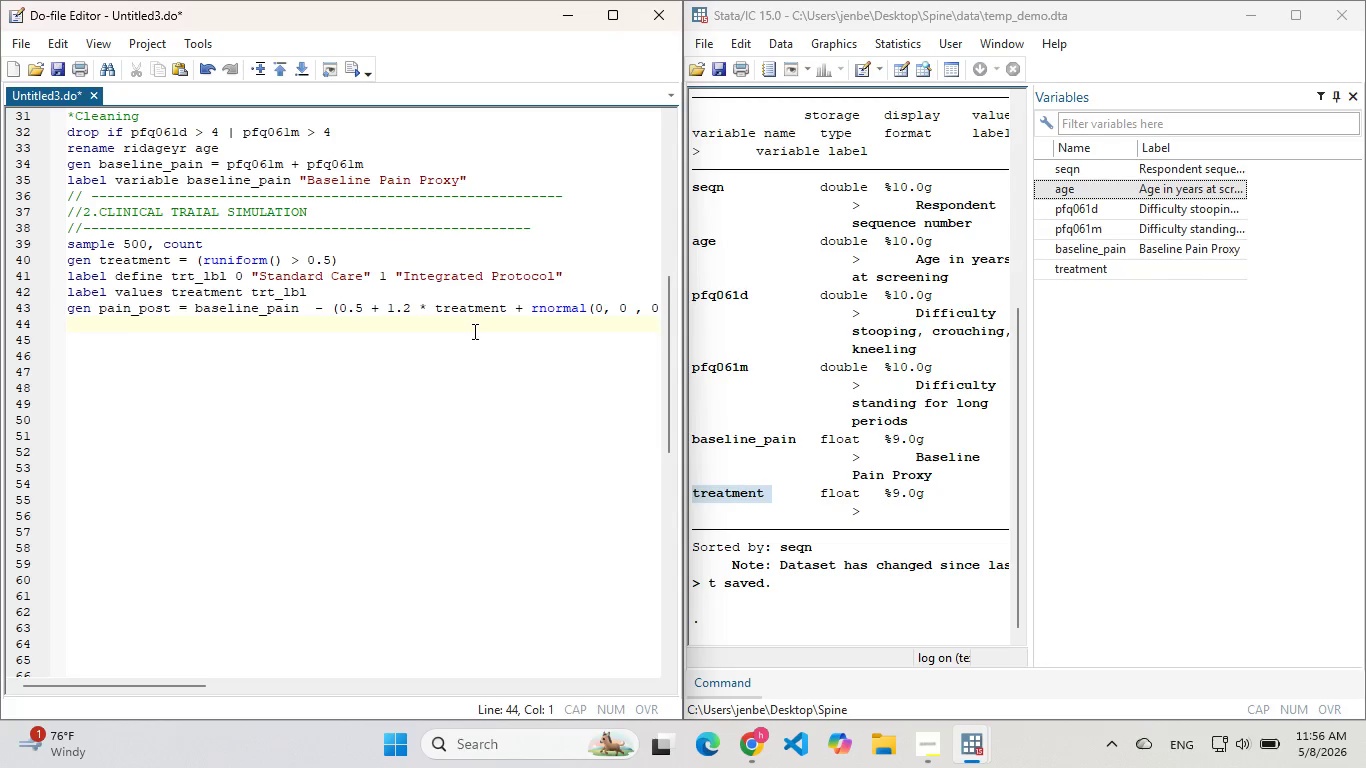 
type(gen pain_reduction = baseline )
key(Backspace)
 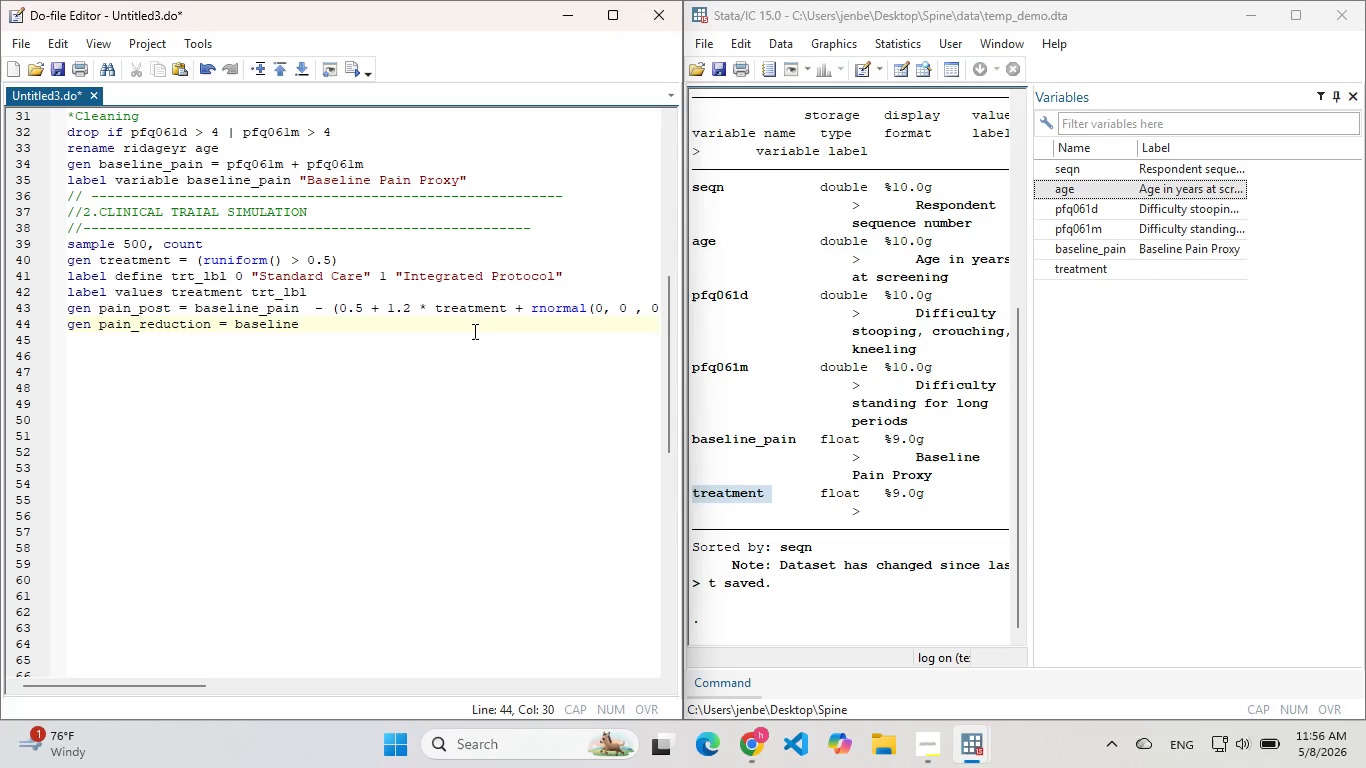 
double_click([250, 311])
 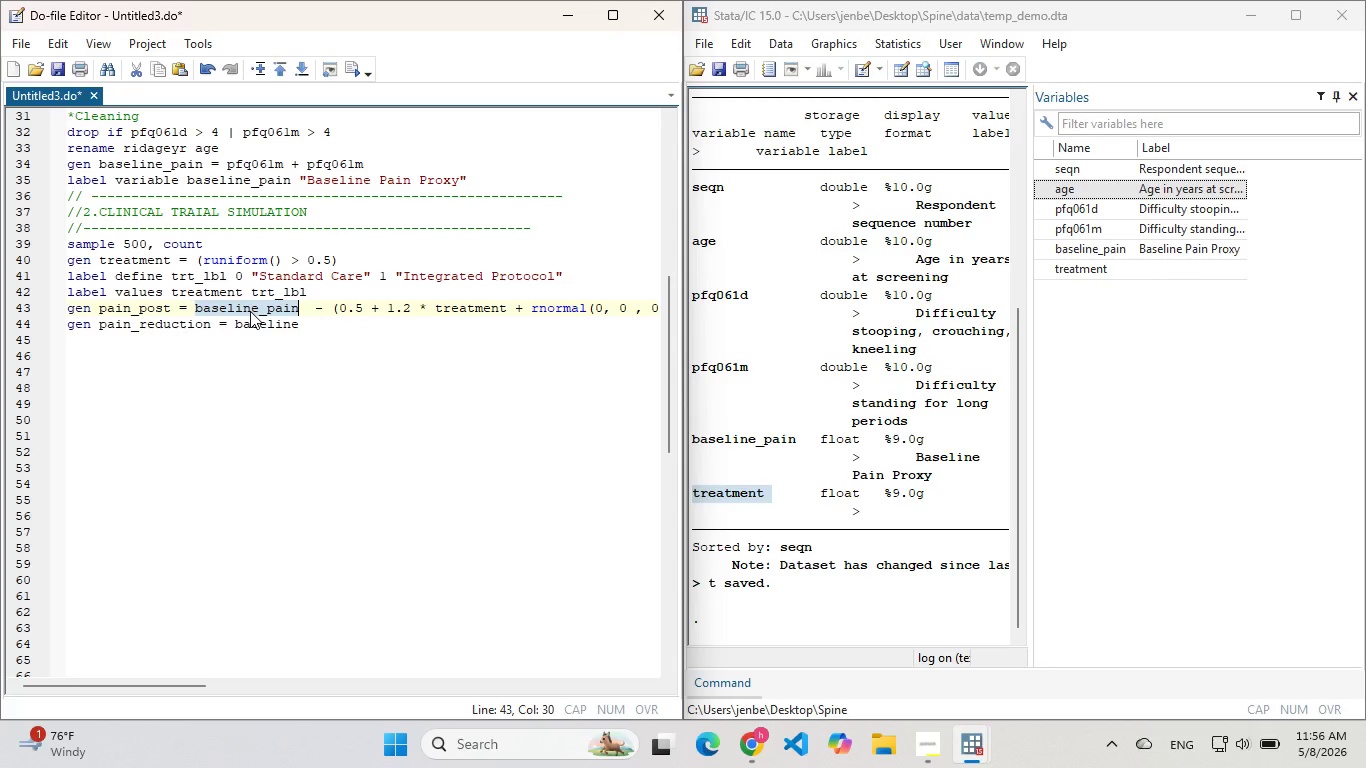 
key(Control+C)
 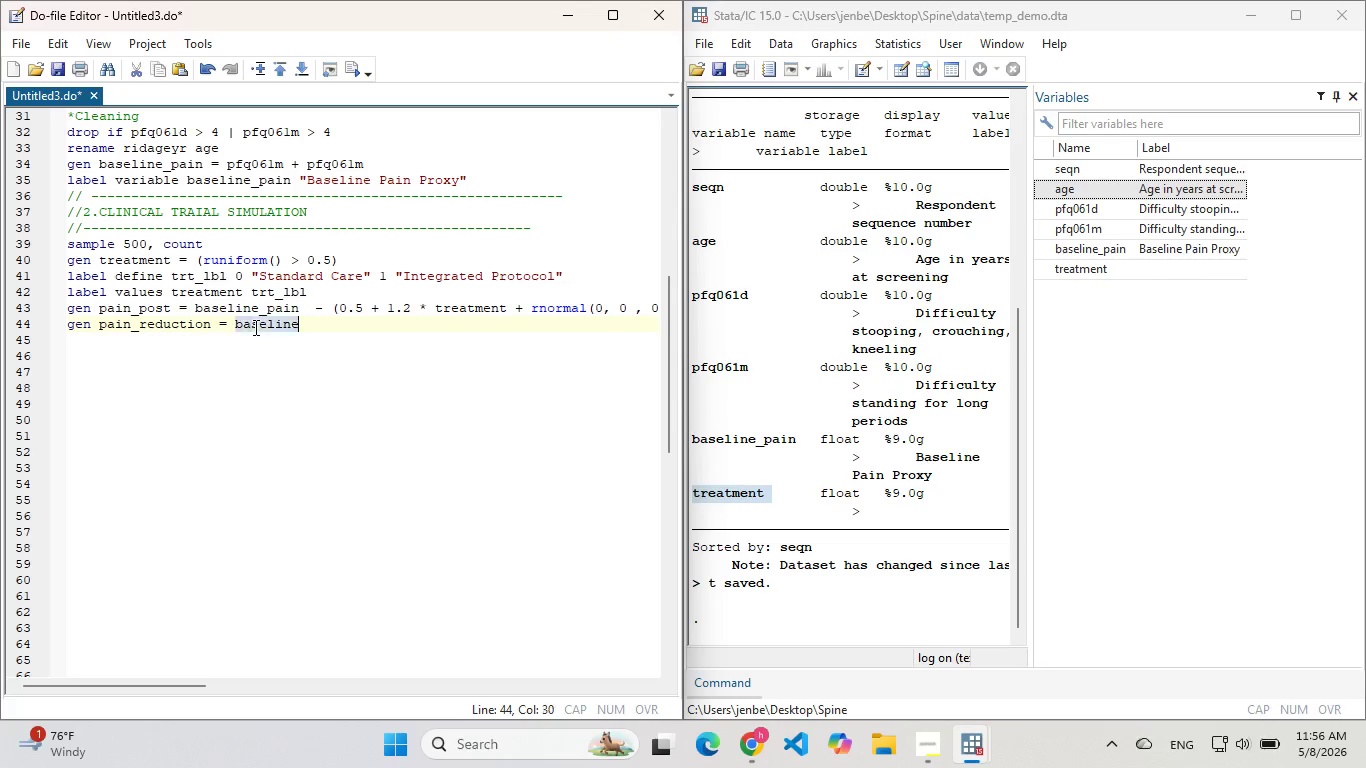 
double_click([254, 327])
 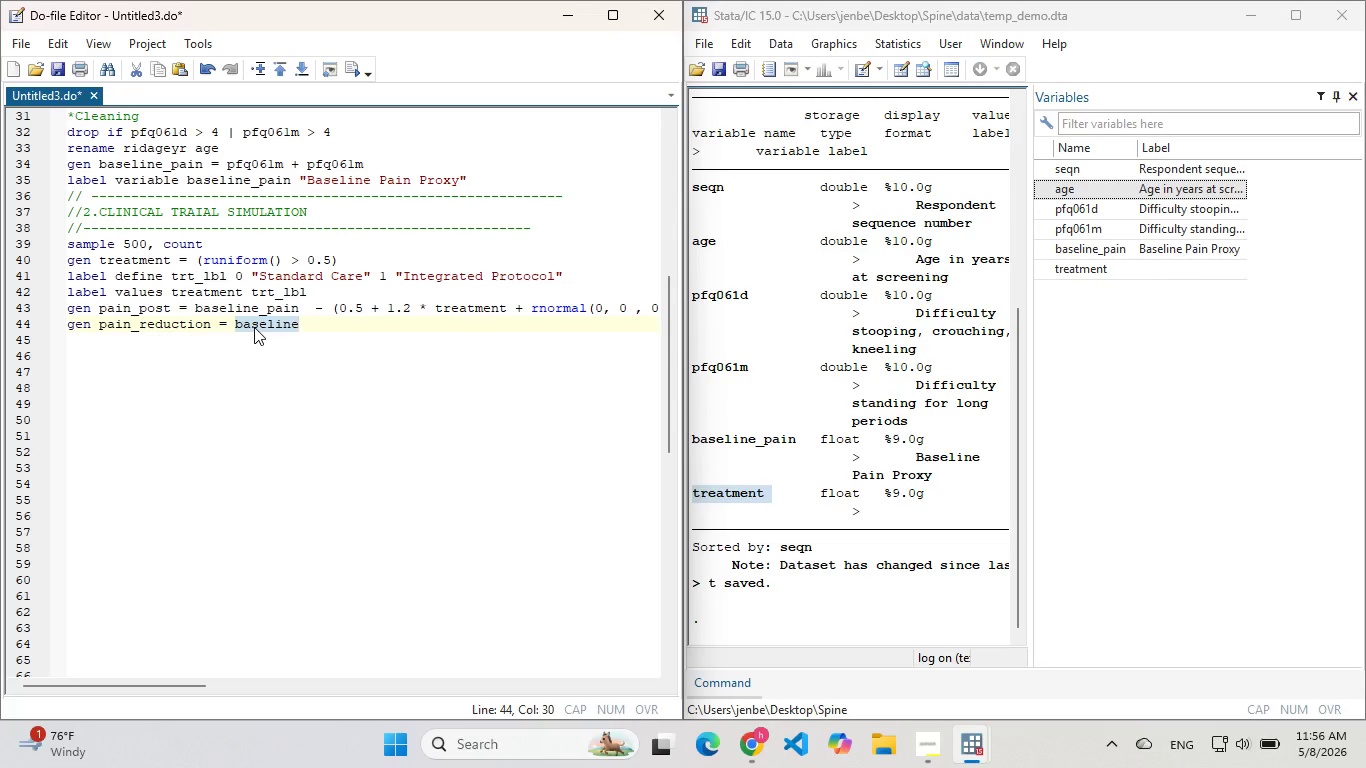 
key(Control+V)
 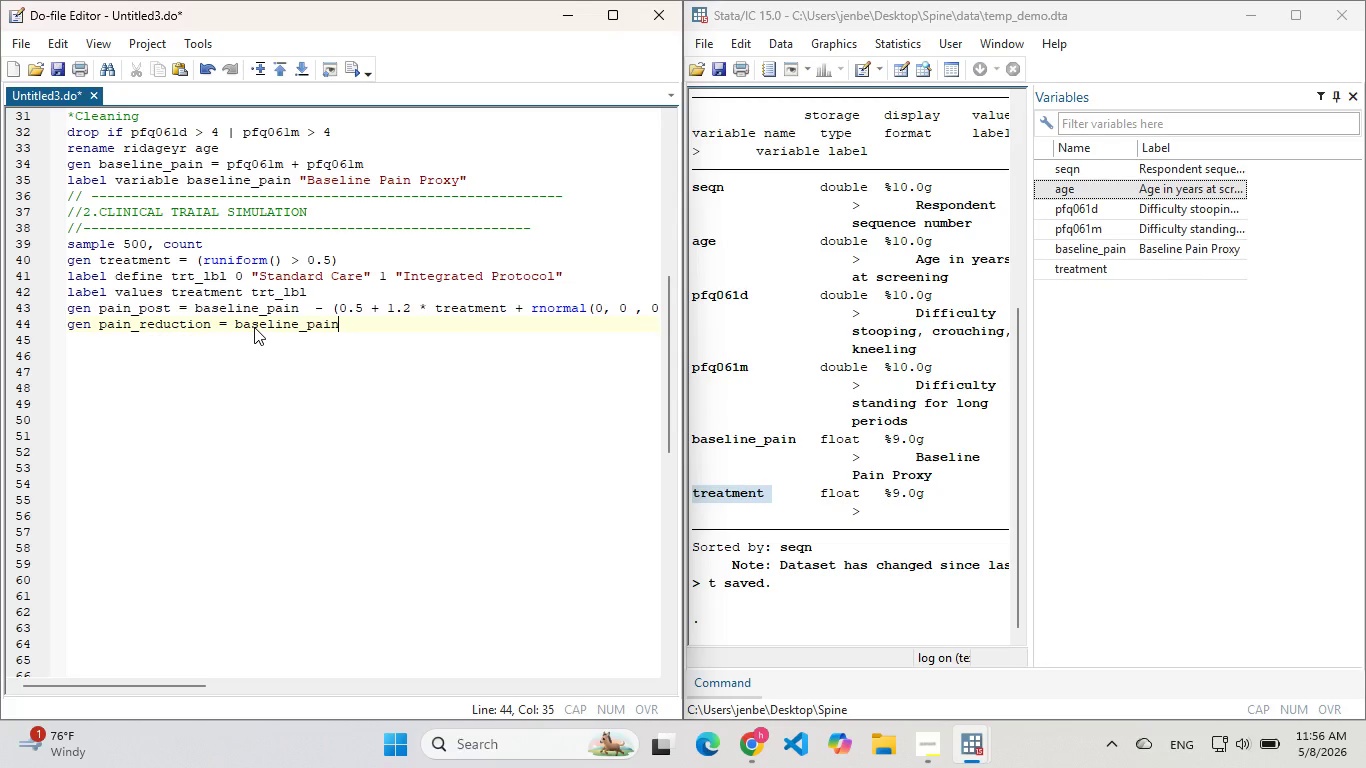 
type( - pain_)
 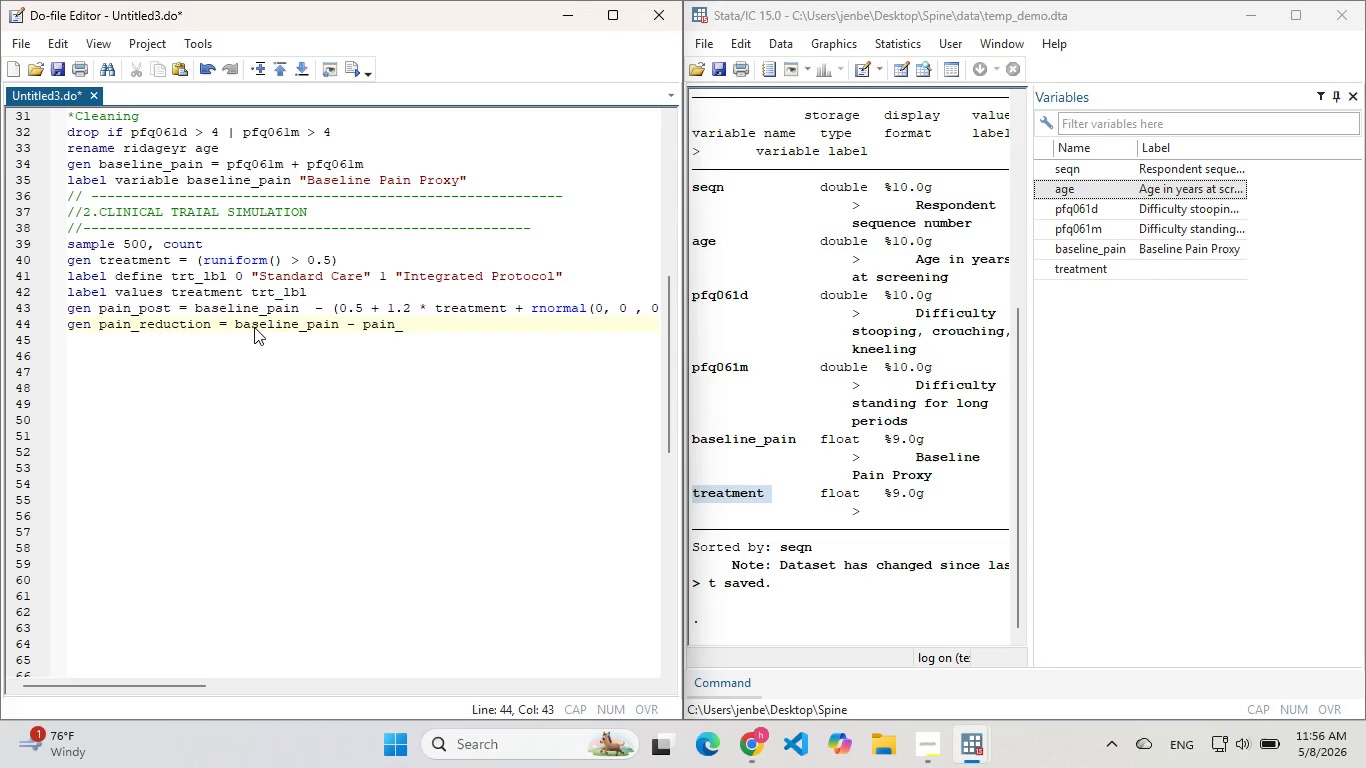 
double_click([136, 305])
 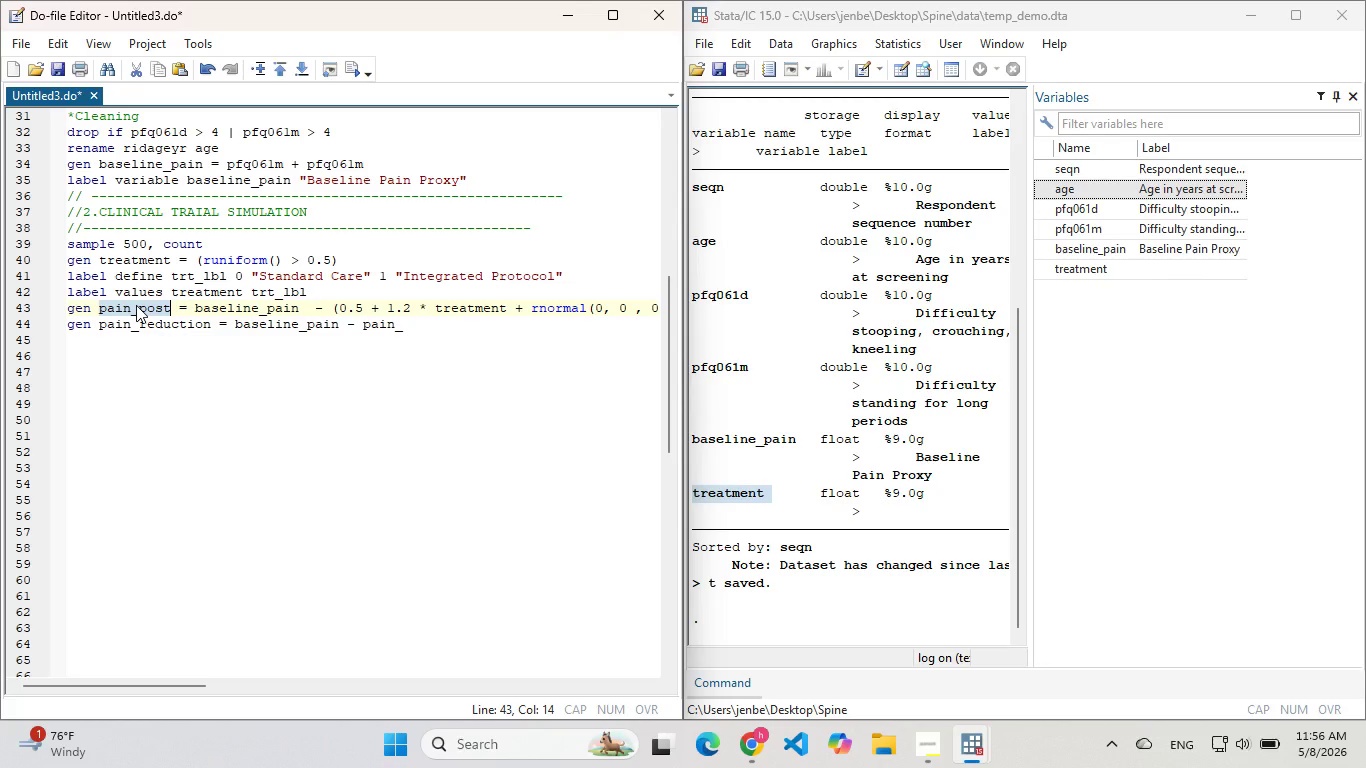 
key(Control+C)
 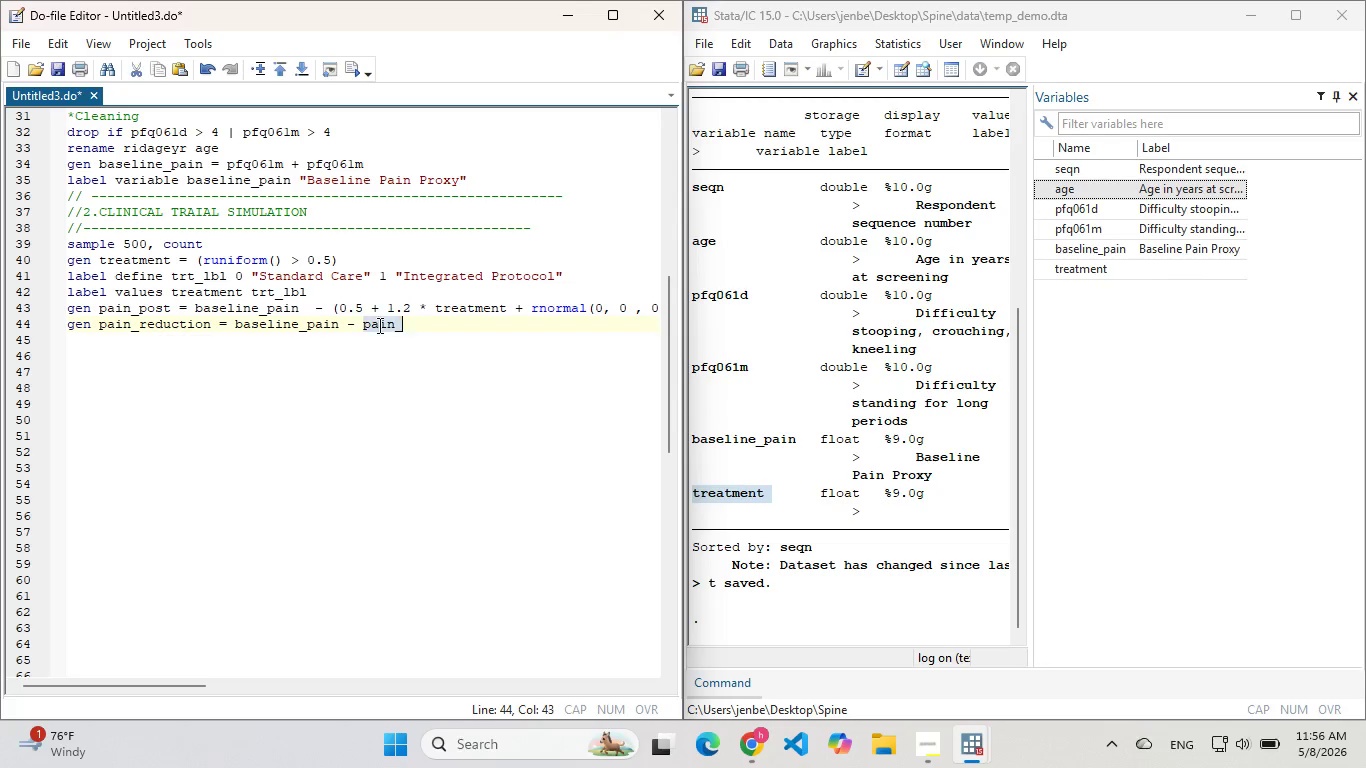 
double_click([378, 325])
 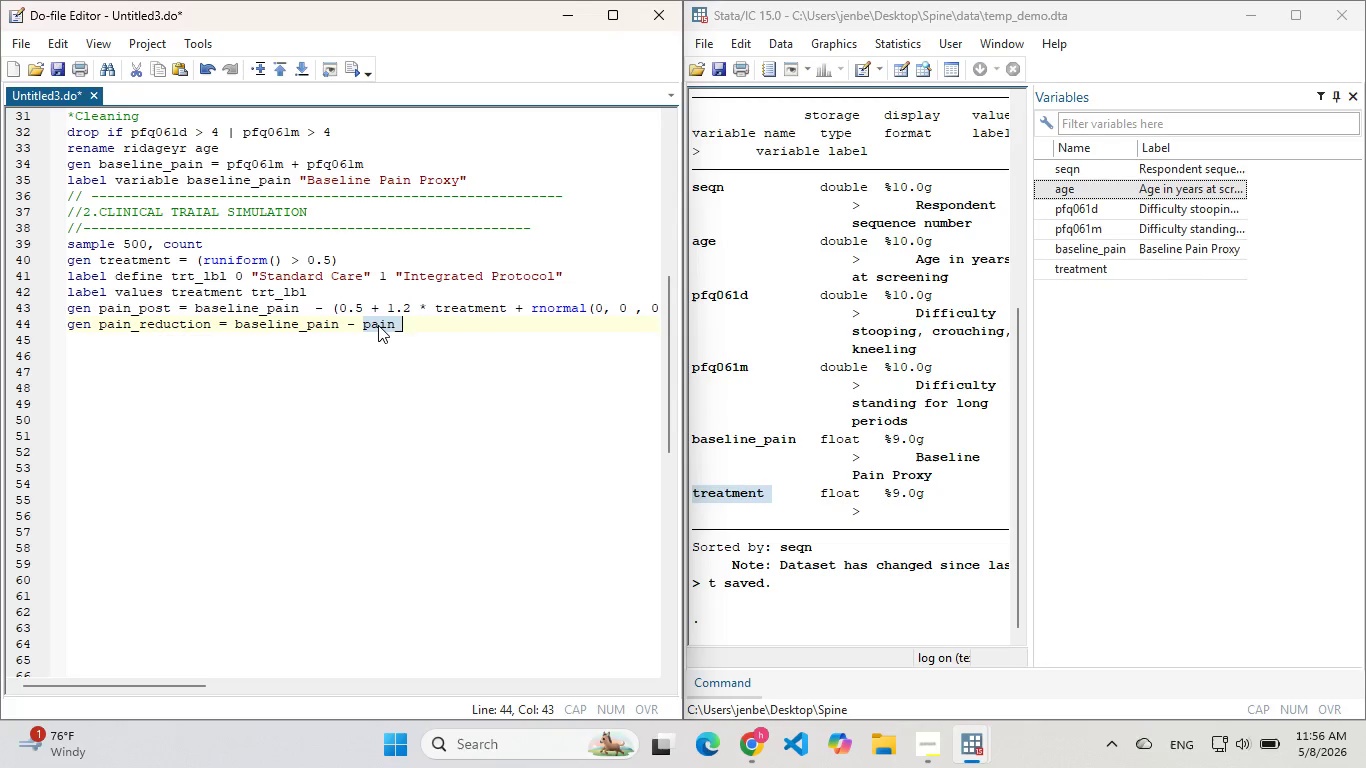 
key(Control+V)
 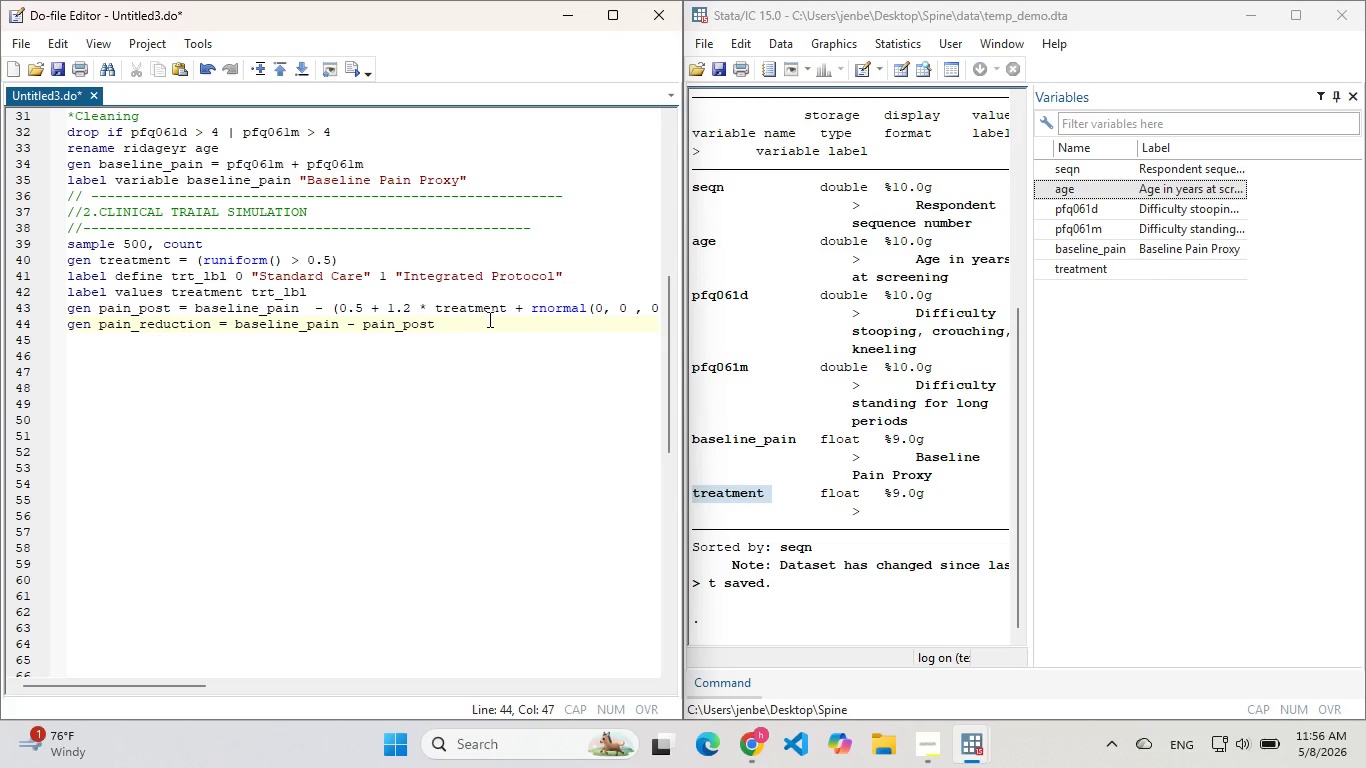 
left_click_drag(start_coordinate=[488, 319], to_coordinate=[67, 315])
 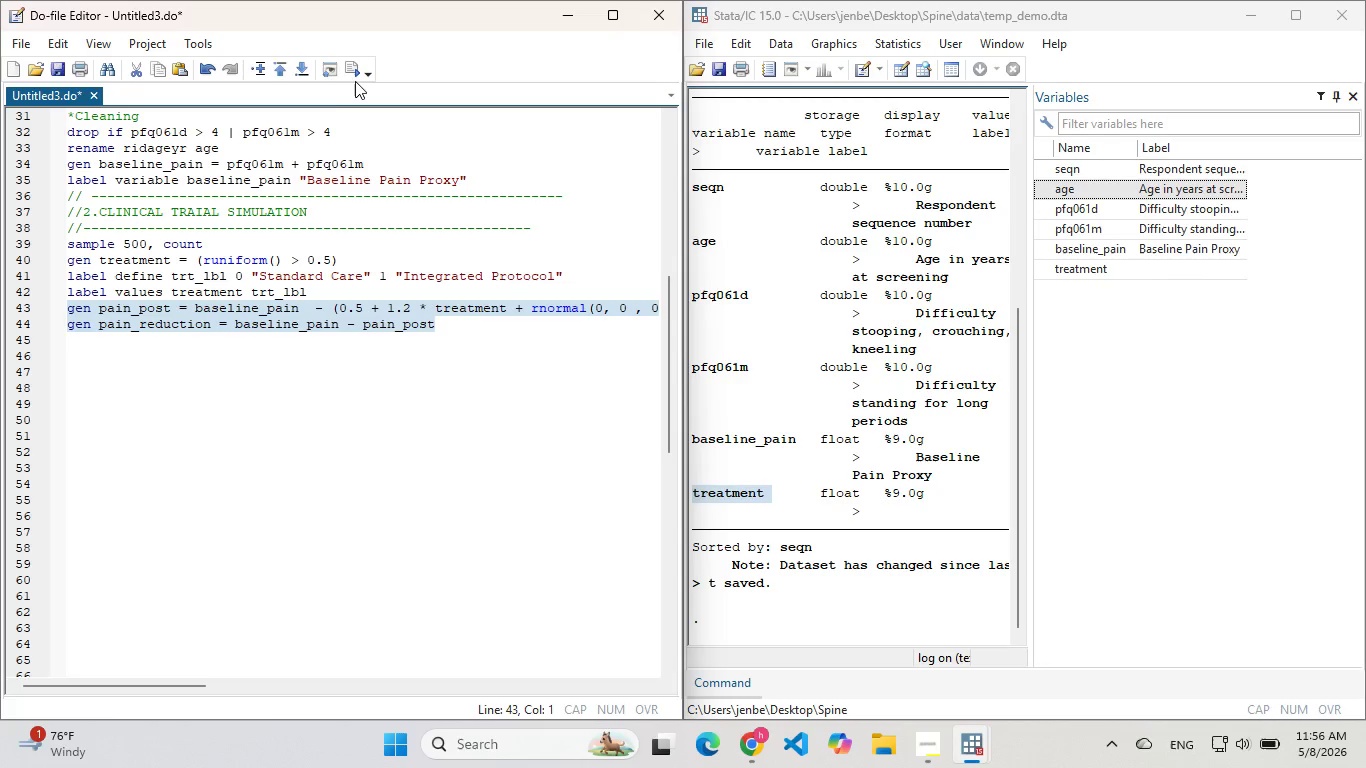 
left_click([351, 74])
 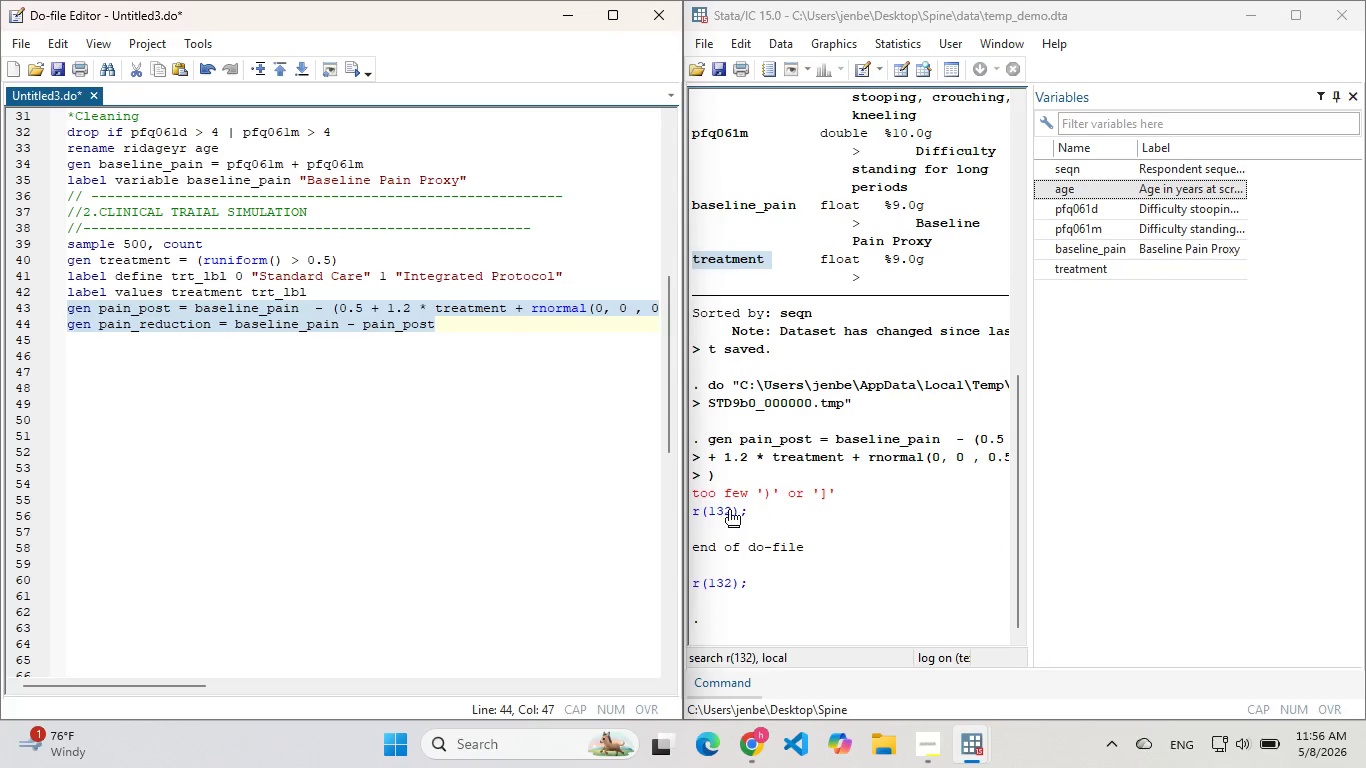 
left_click([504, 394])
 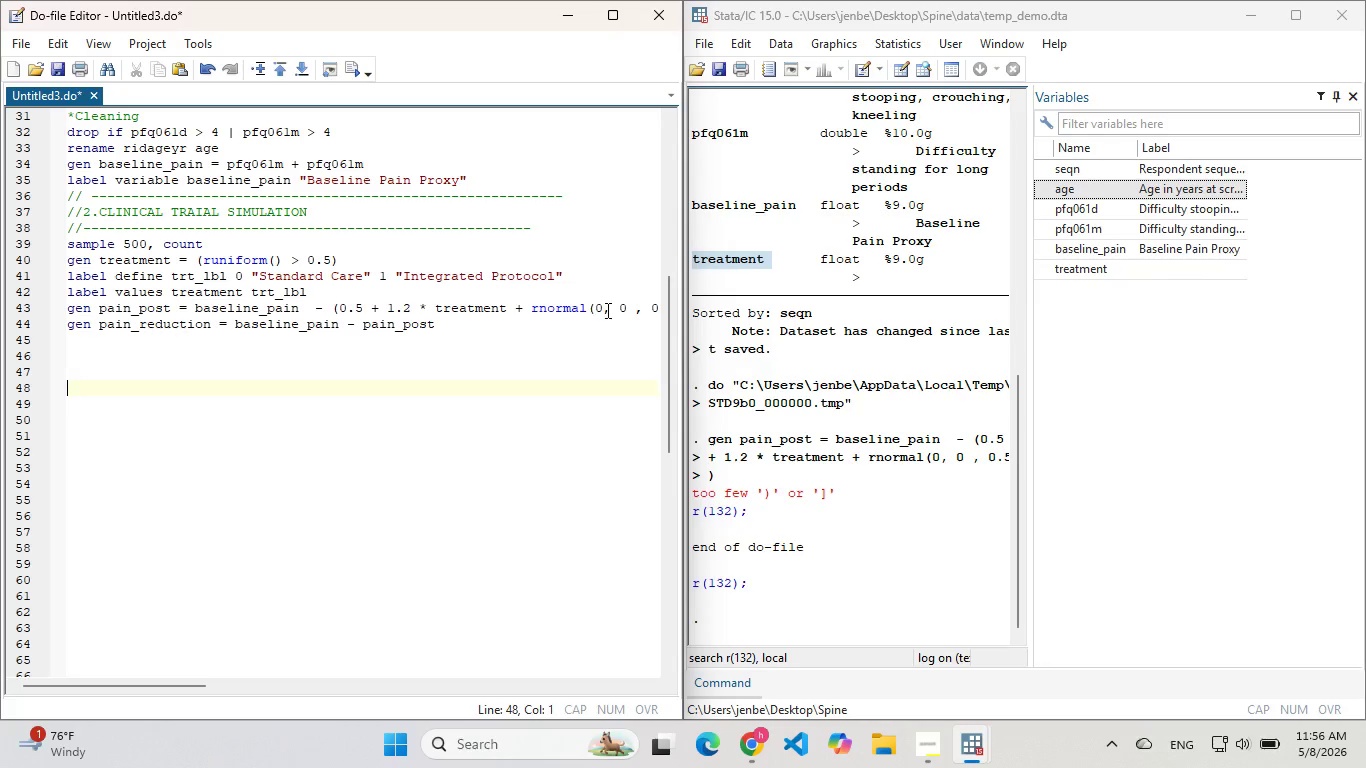 
left_click([658, 310])
 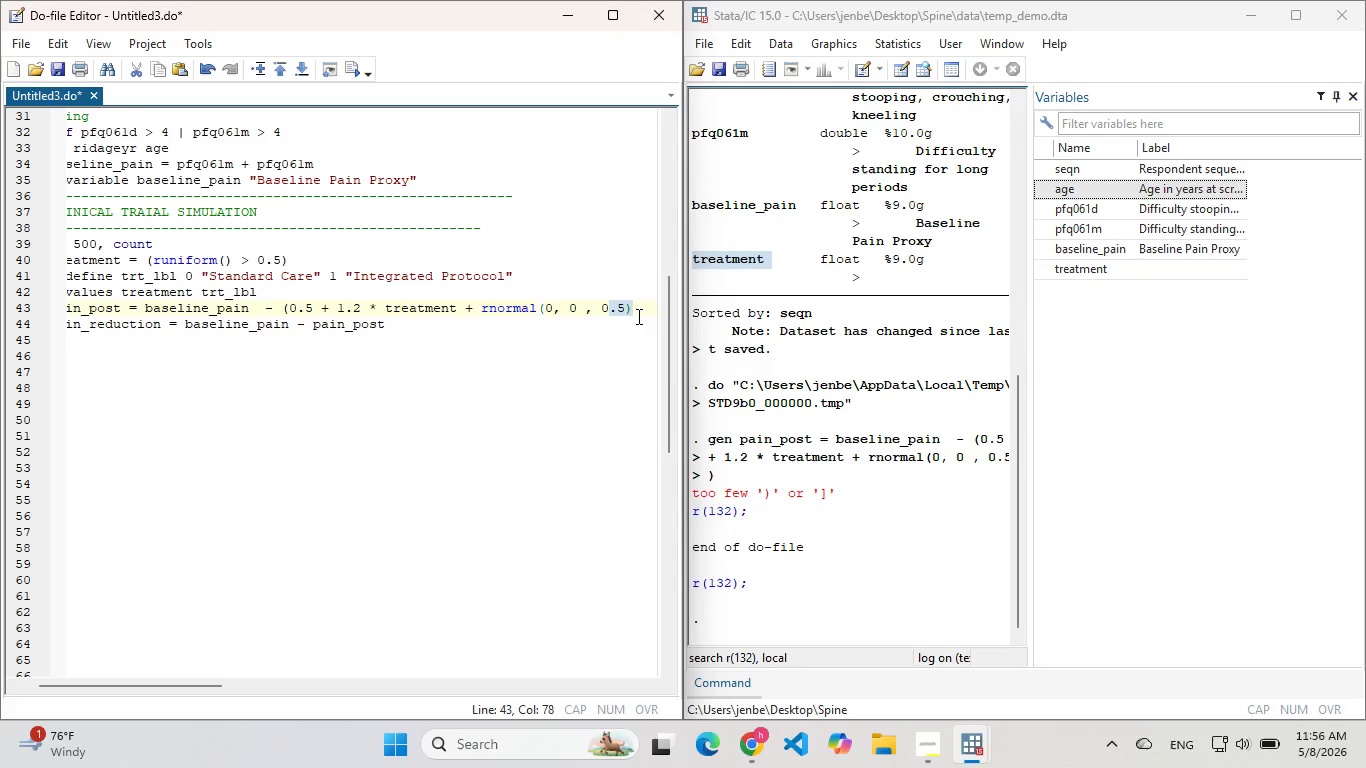 
left_click([637, 315])
 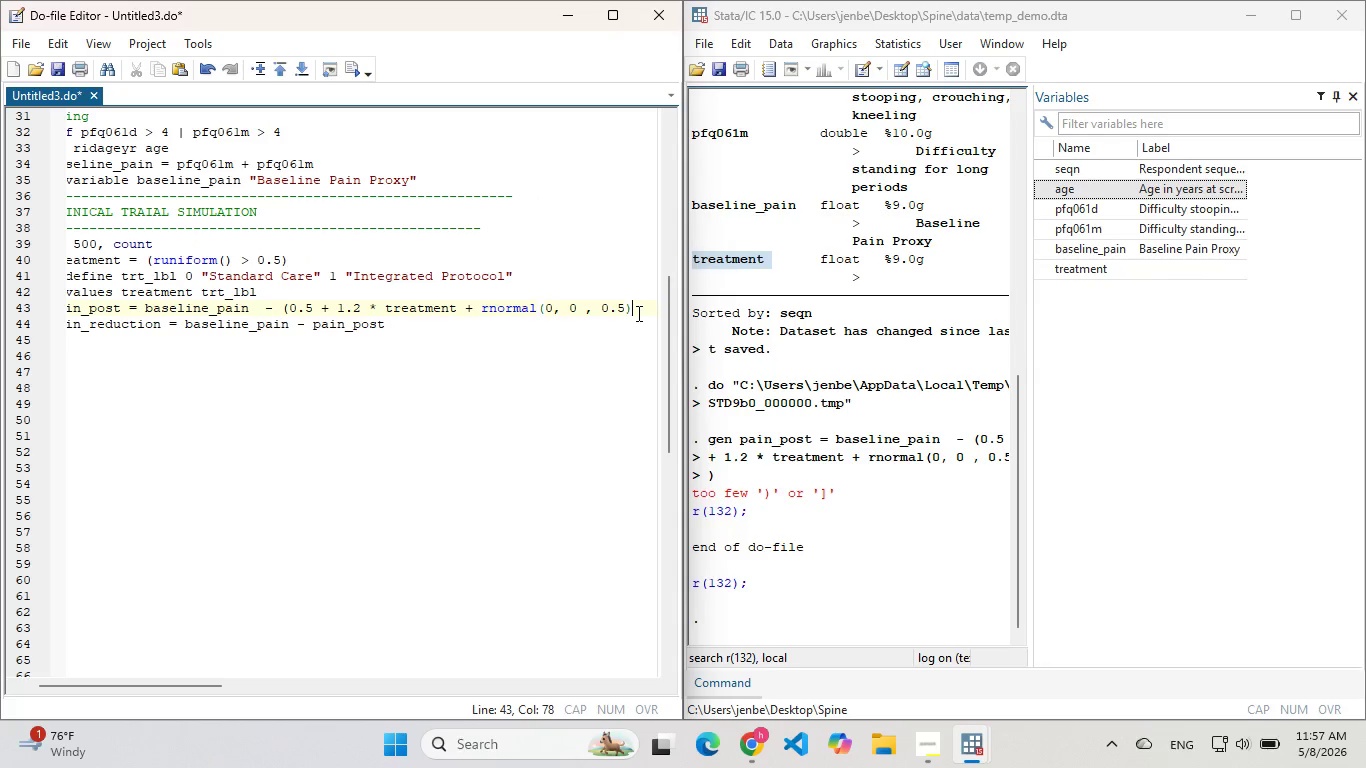 
left_click([637, 309])
 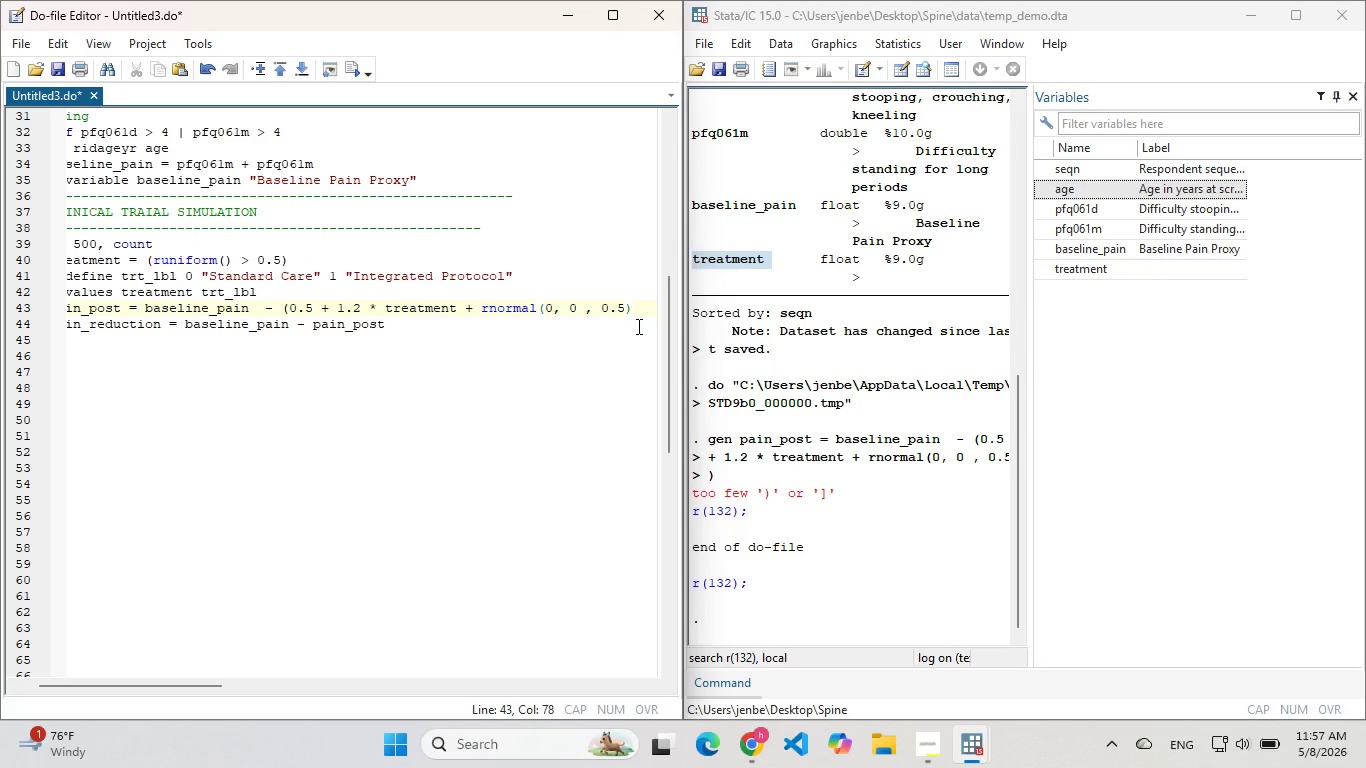 
key(Shift+ShiftLeft)
 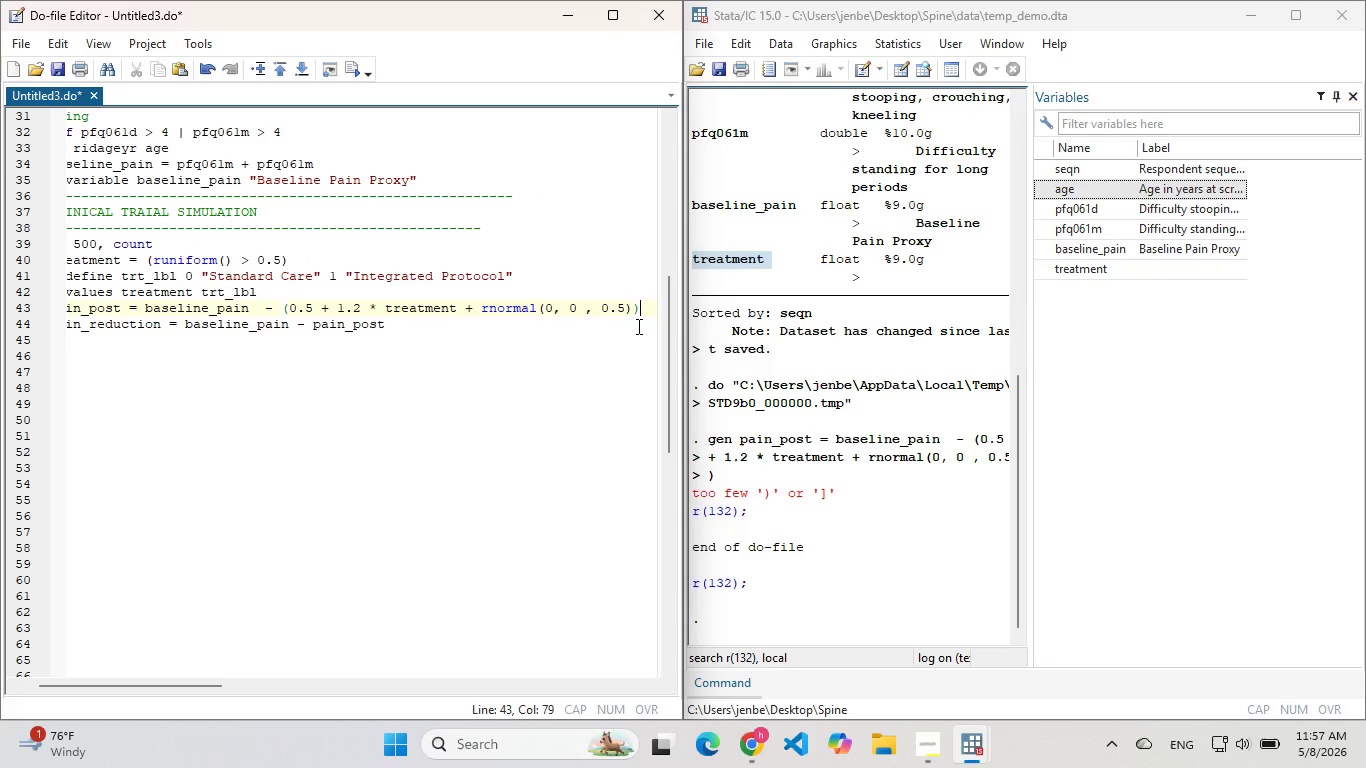 
key(Shift+0)
 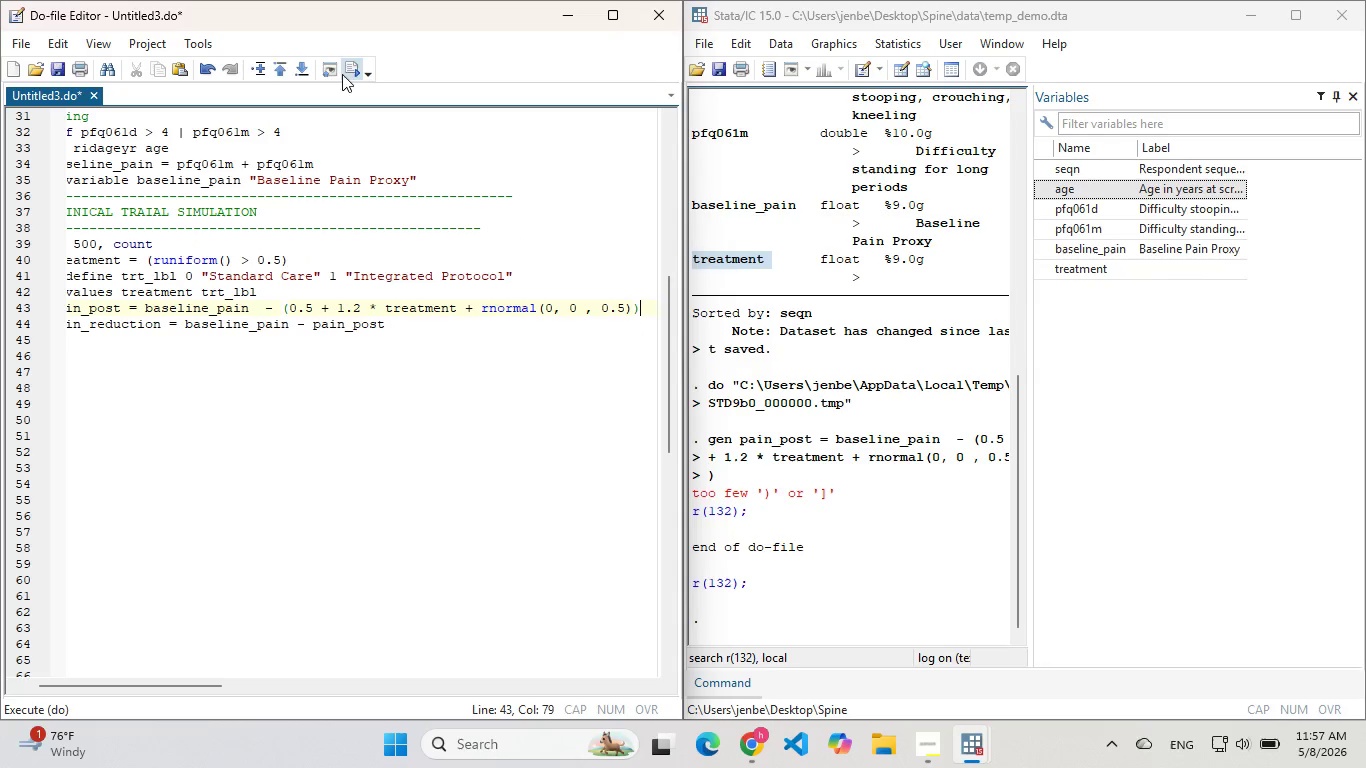 
left_click([354, 72])
 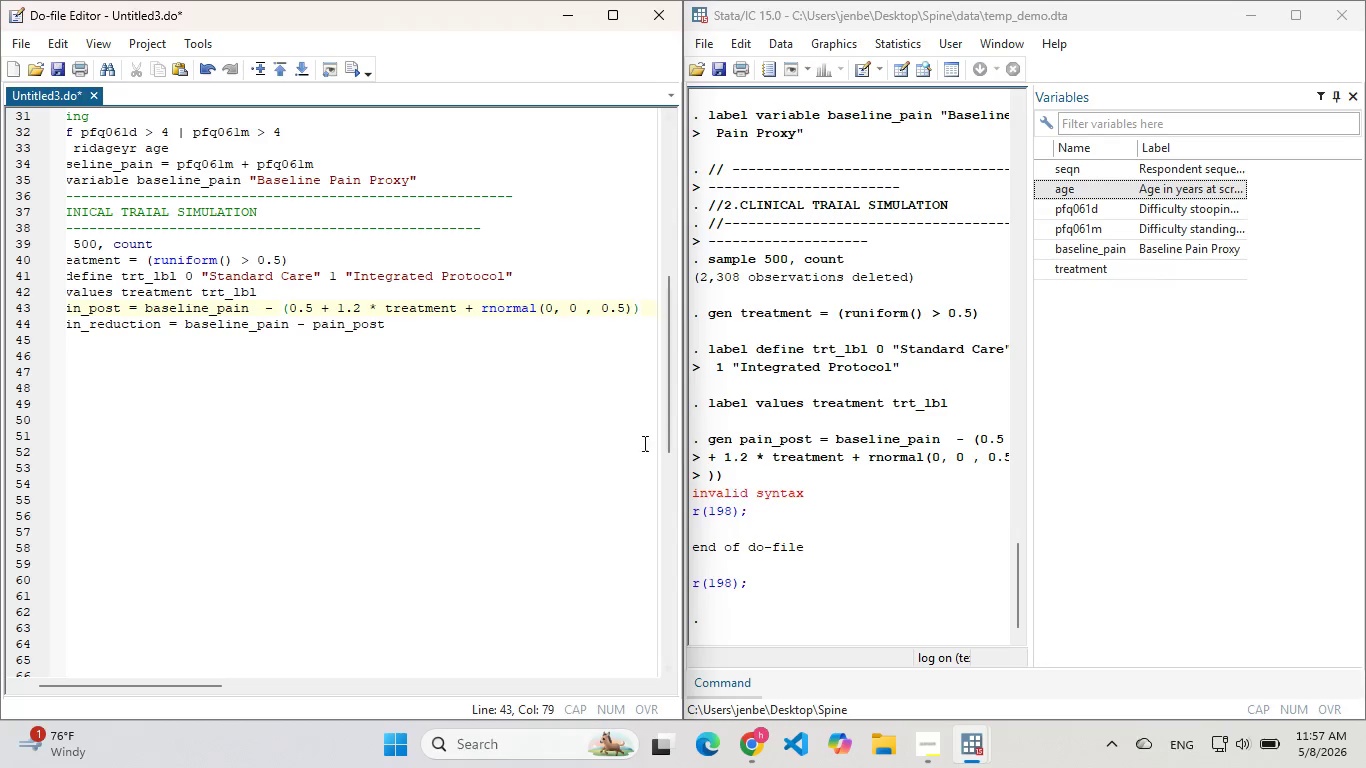 
left_click([599, 397])
 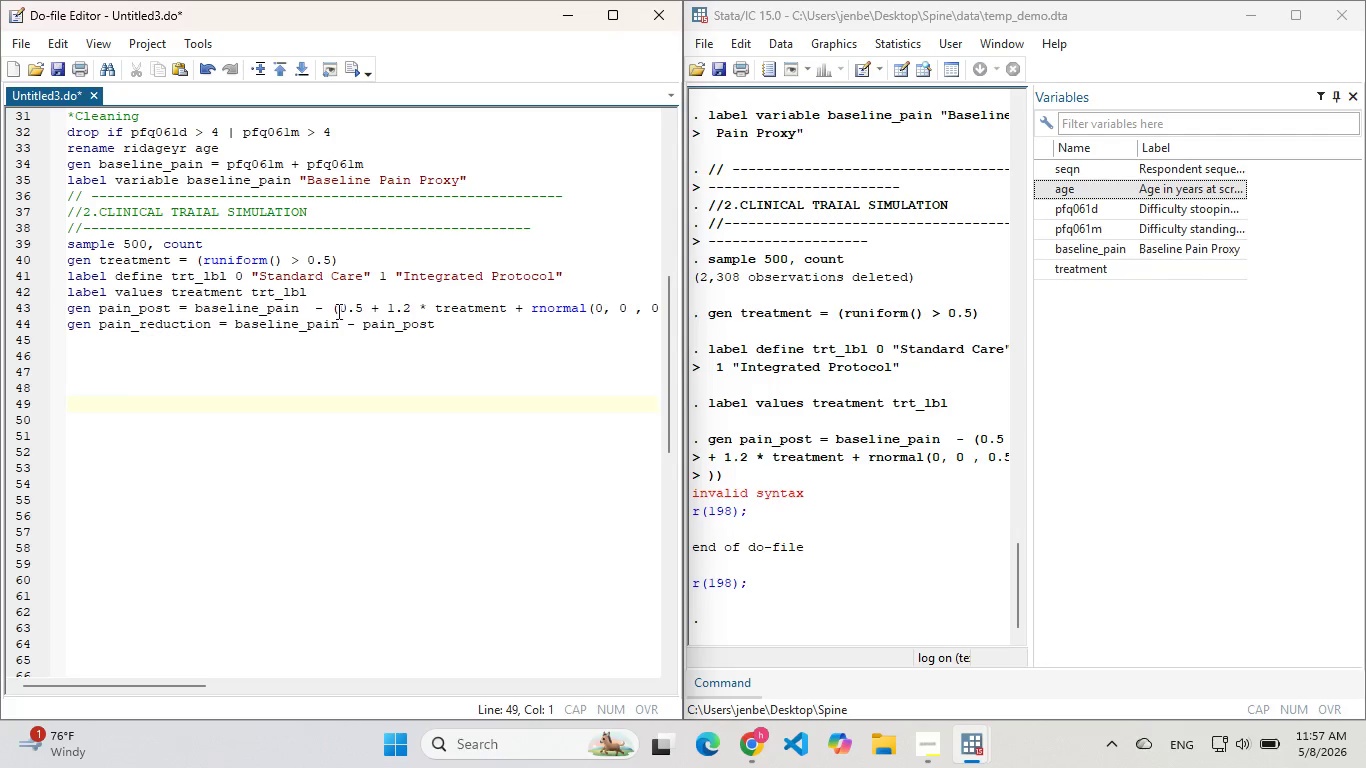 
left_click([337, 311])
 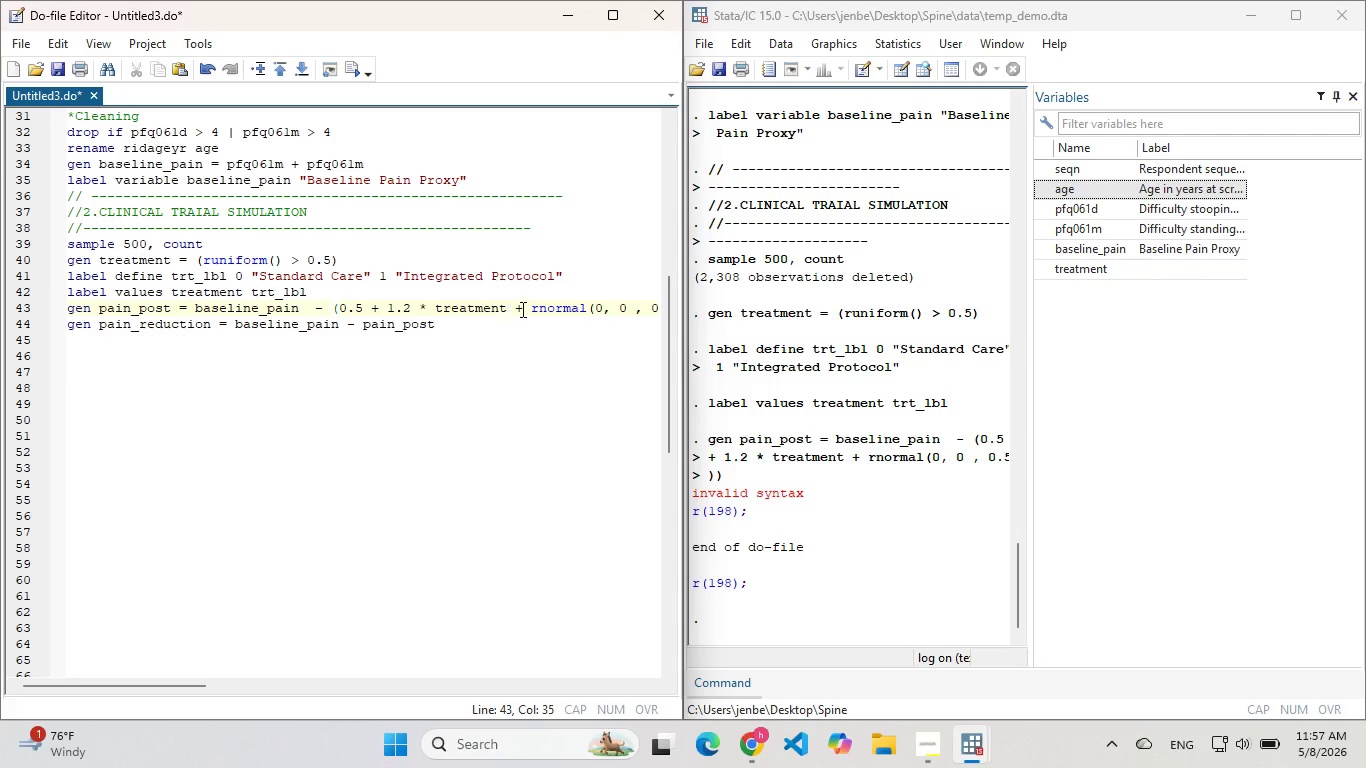 
left_click([616, 313])
 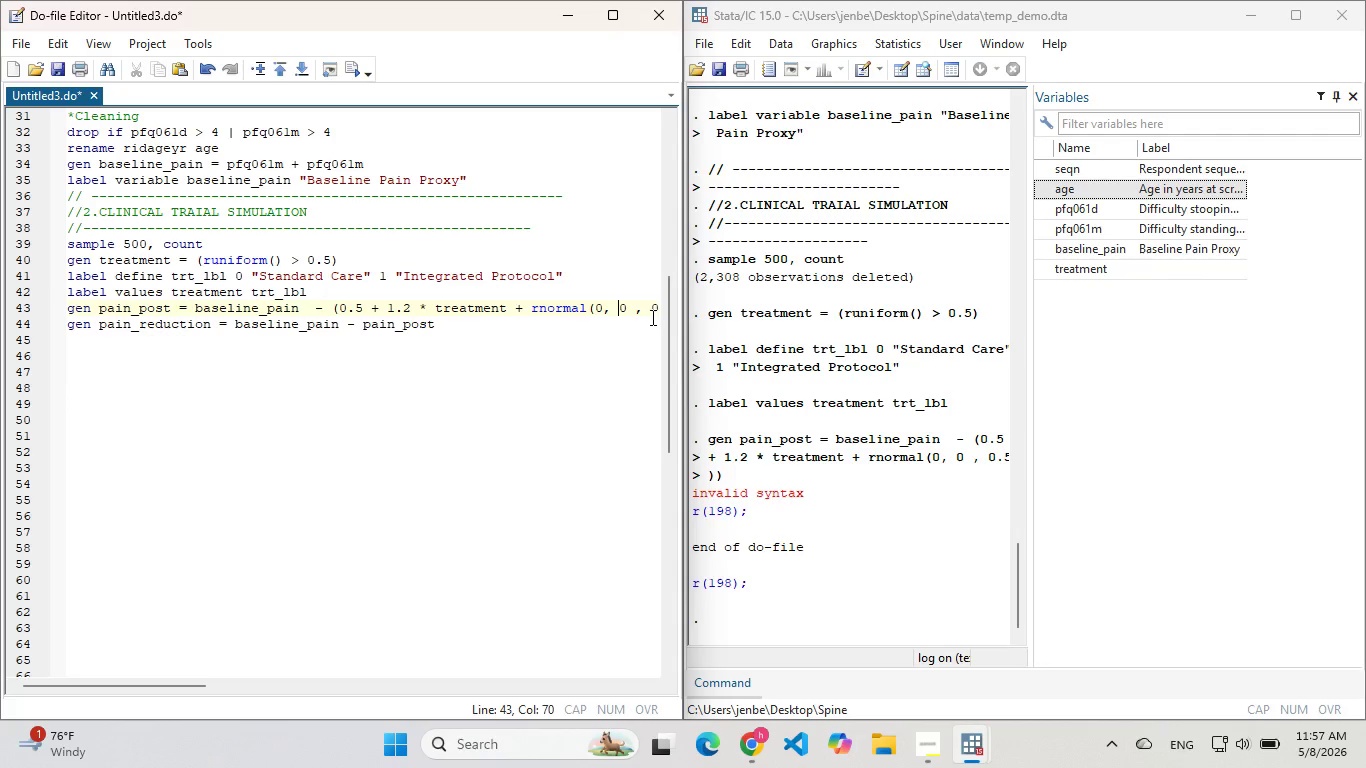 
wait(5.17)
 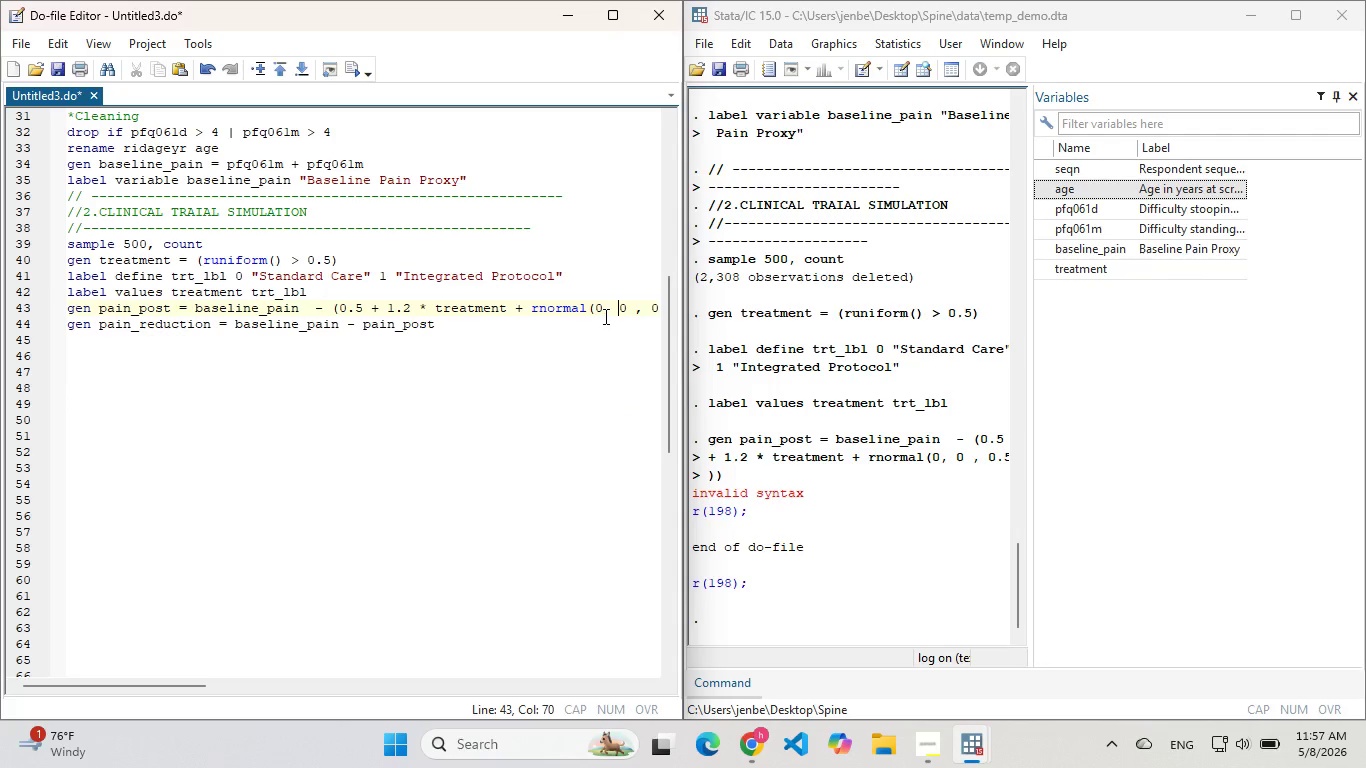 
left_click_drag(start_coordinate=[399, 308], to_coordinate=[670, 311])
 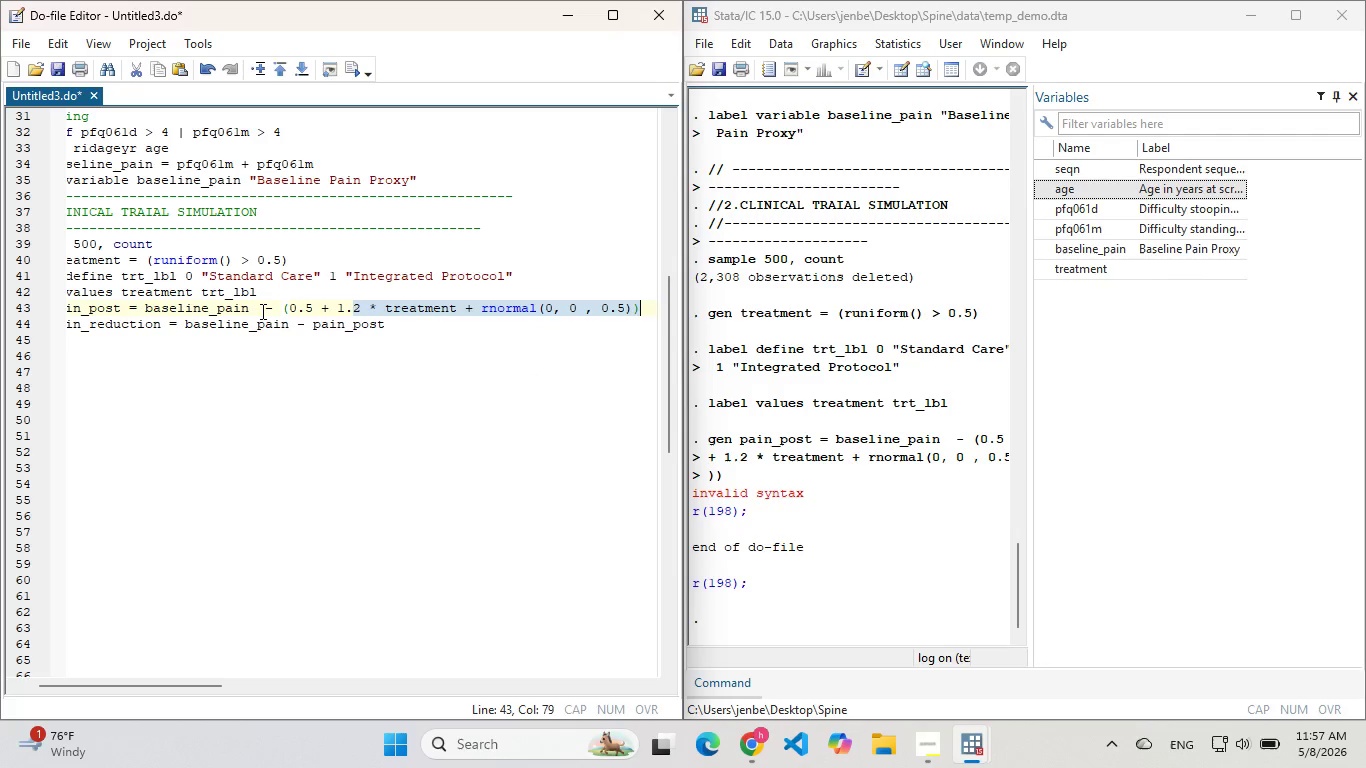 
wait(19.86)
 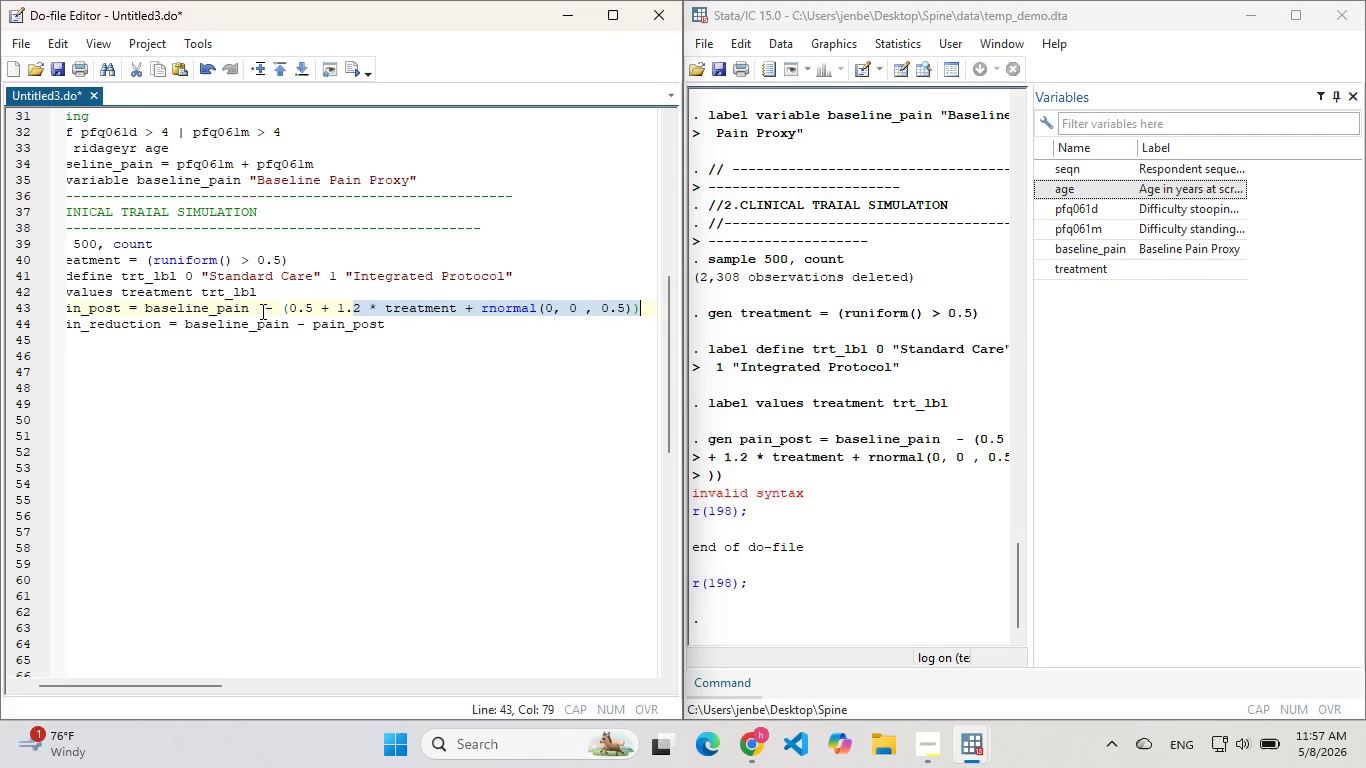 
left_click([298, 287])
 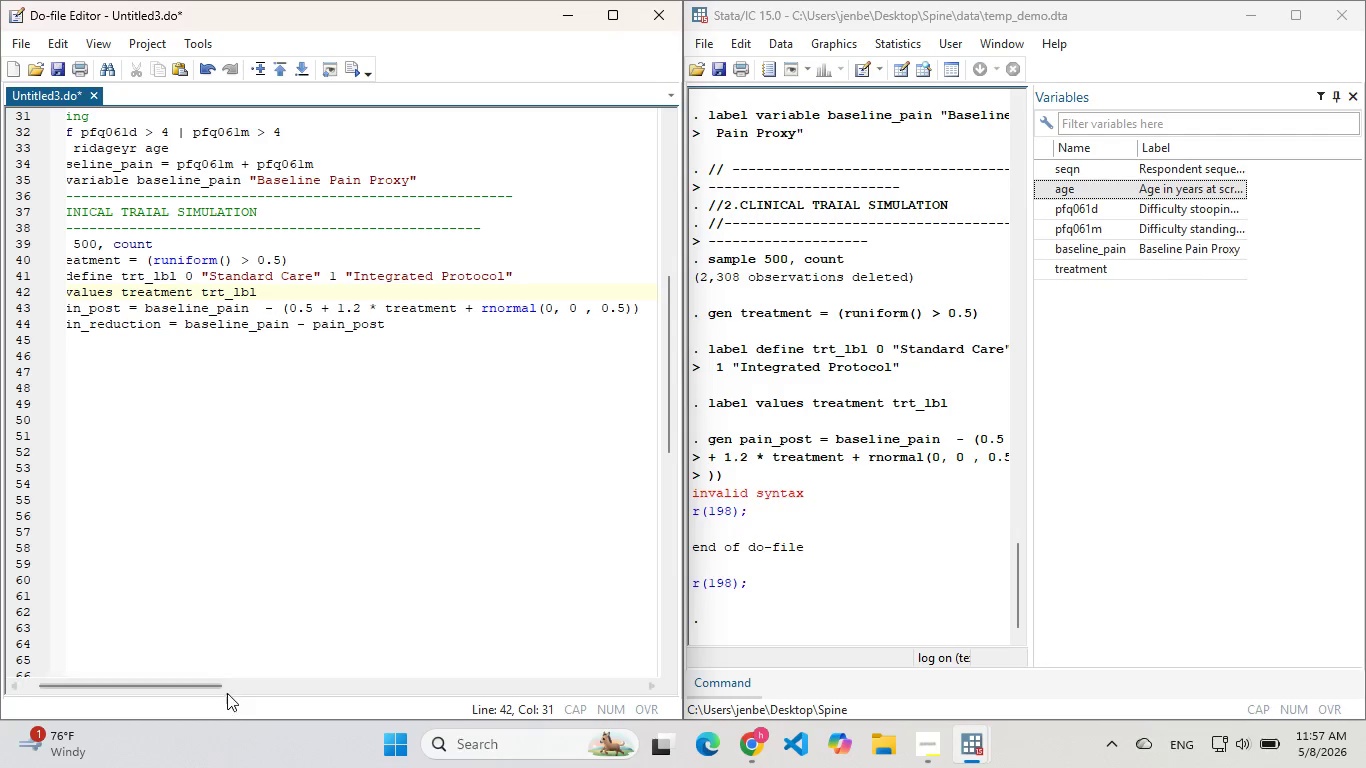 
left_click_drag(start_coordinate=[200, 678], to_coordinate=[95, 651])
 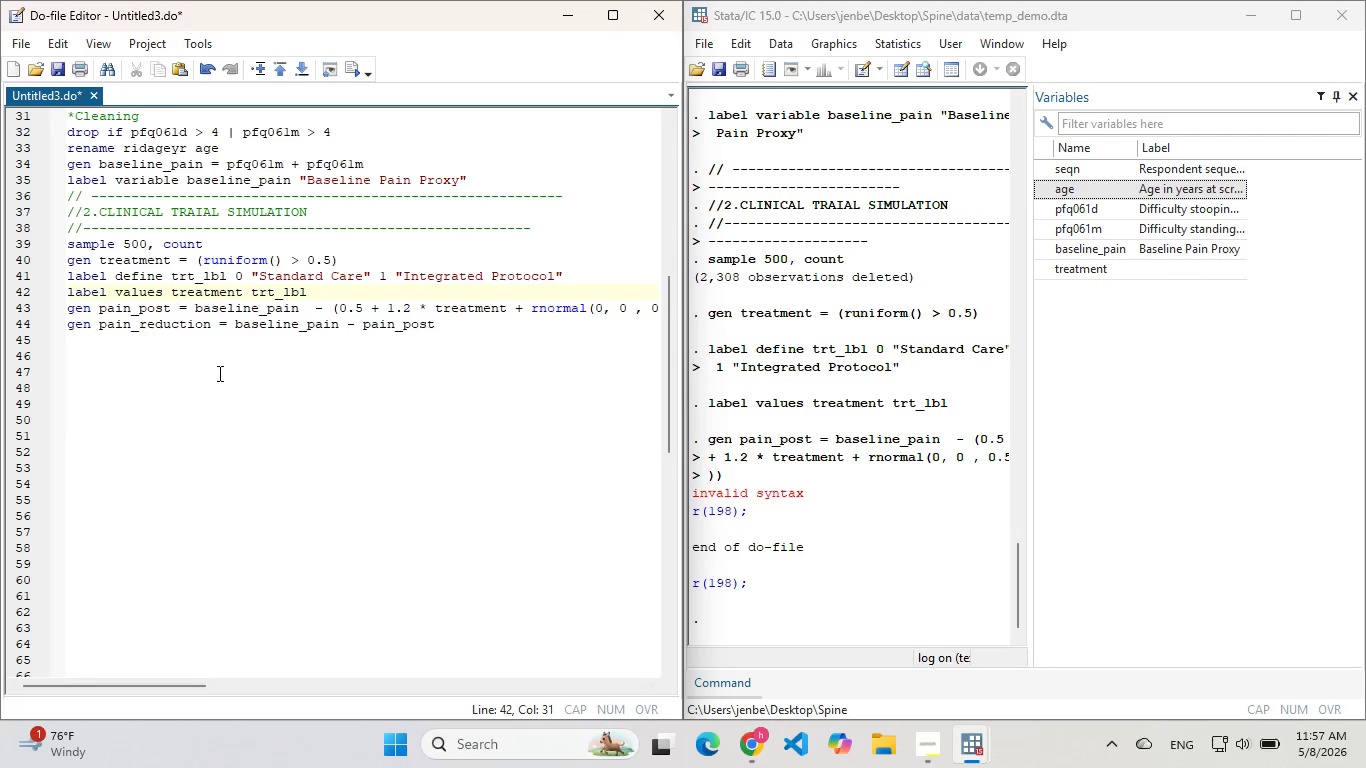 
scroll: coordinate [361, 302], scroll_direction: up, amount: 9.0
 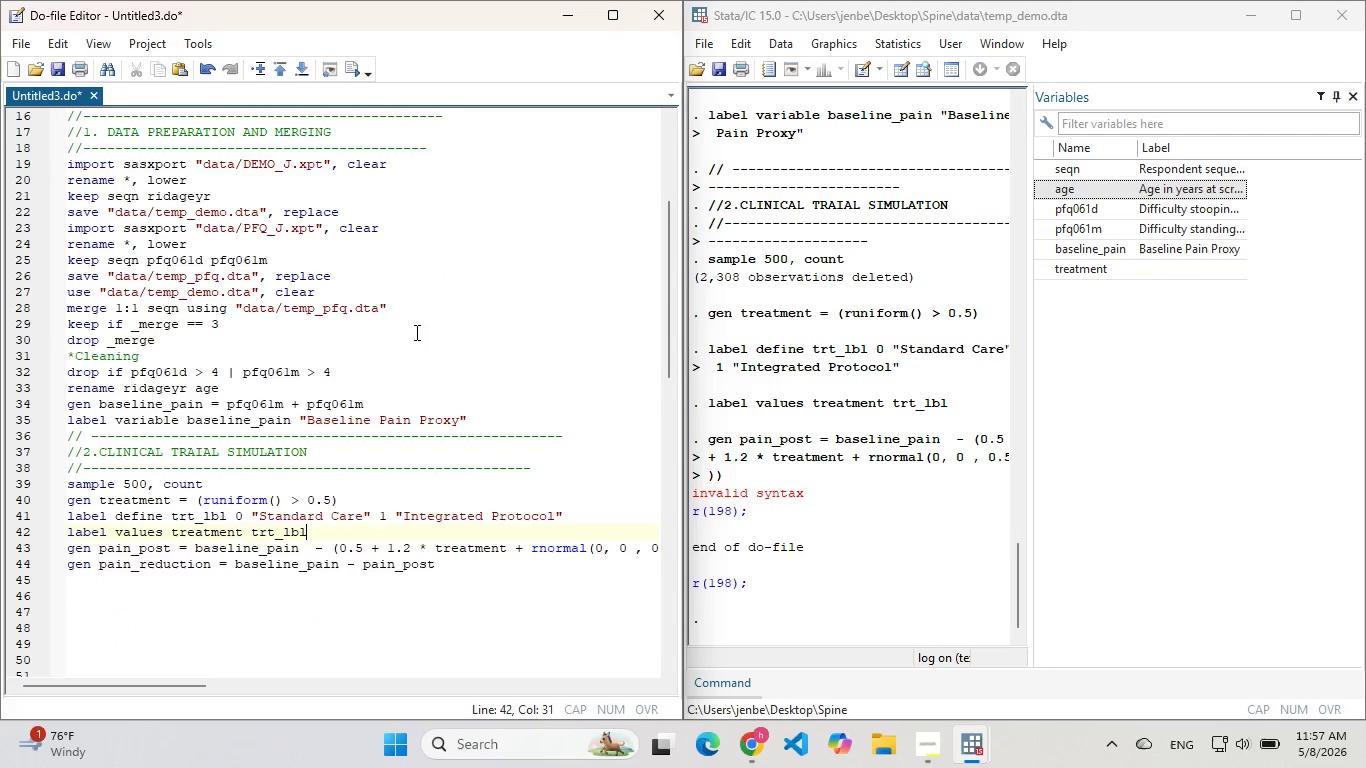 
scroll: coordinate [472, 350], scroll_direction: down, amount: 6.0
 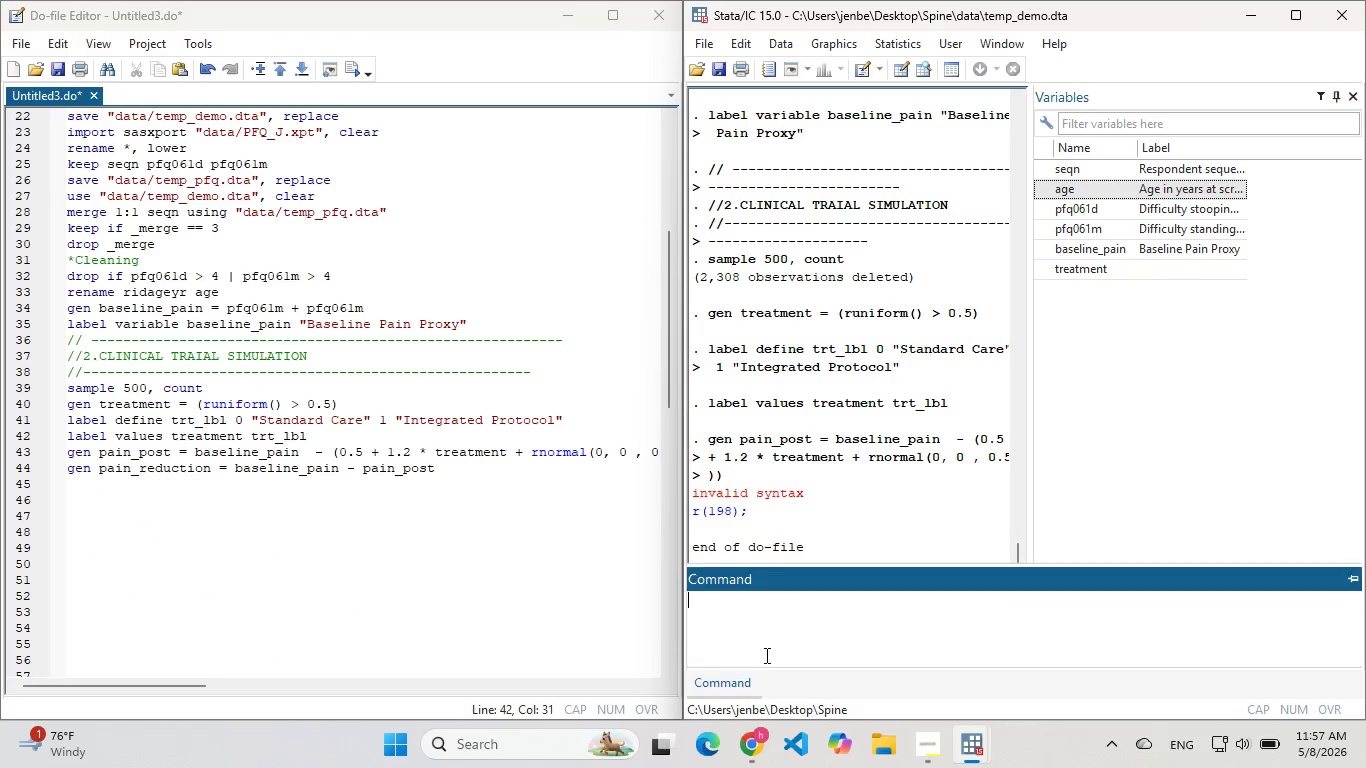 
double_click([787, 626])
 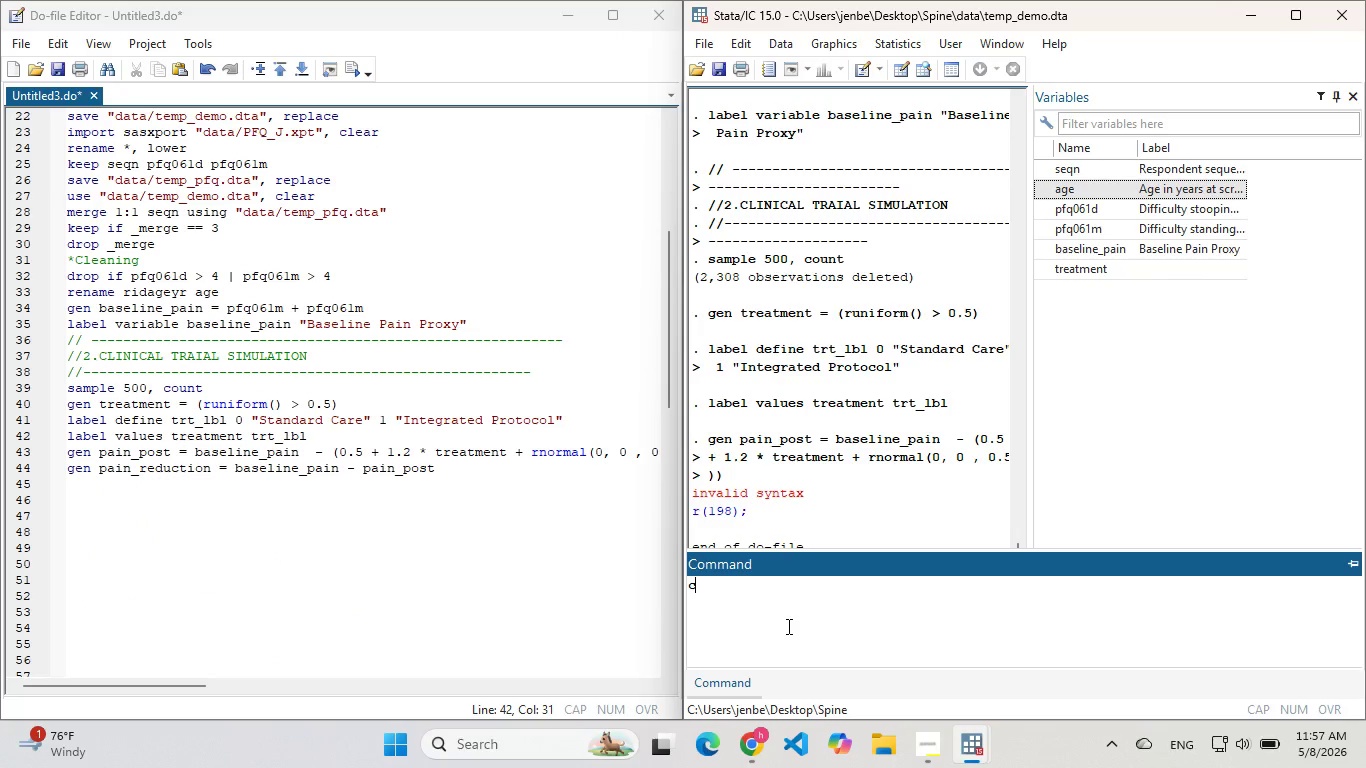 
type(cls)
 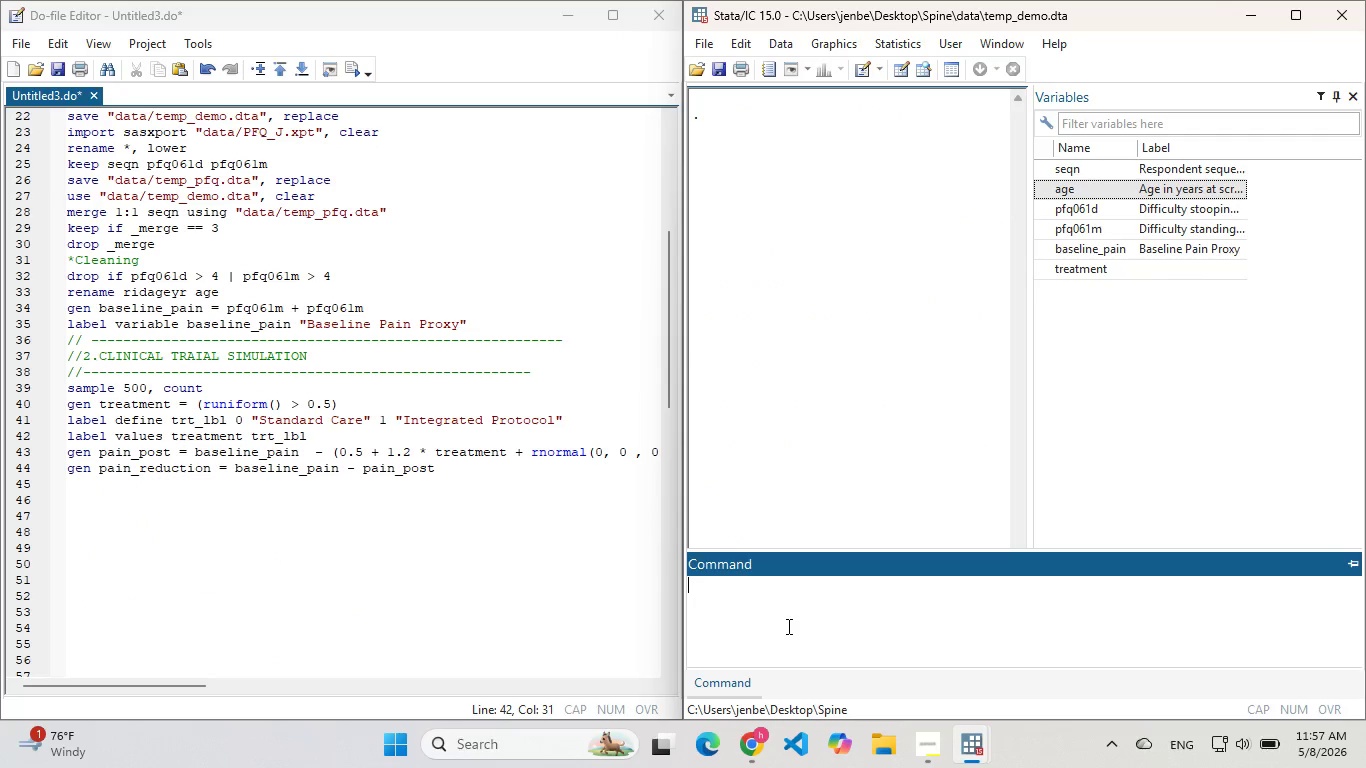 
key(Enter)
 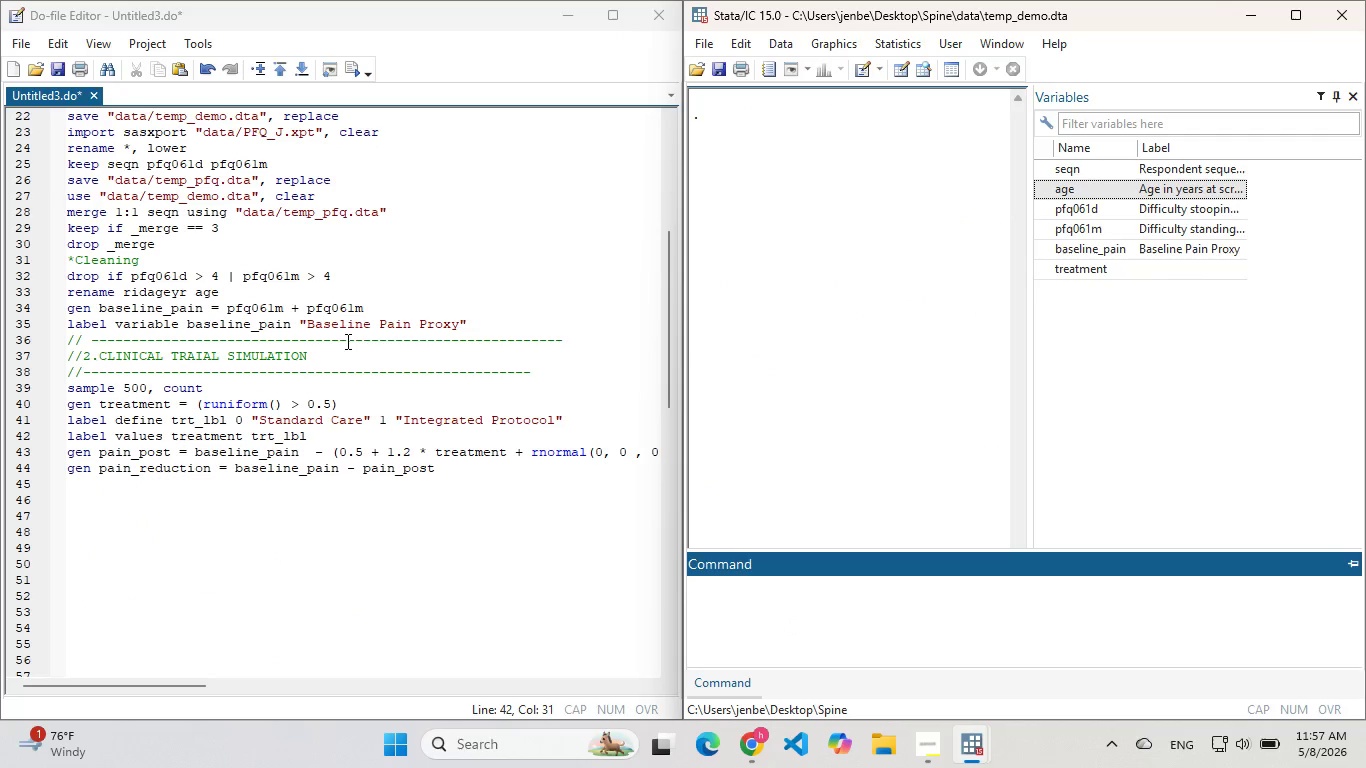 
left_click_drag(start_coordinate=[518, 325], to_coordinate=[2, 61])
 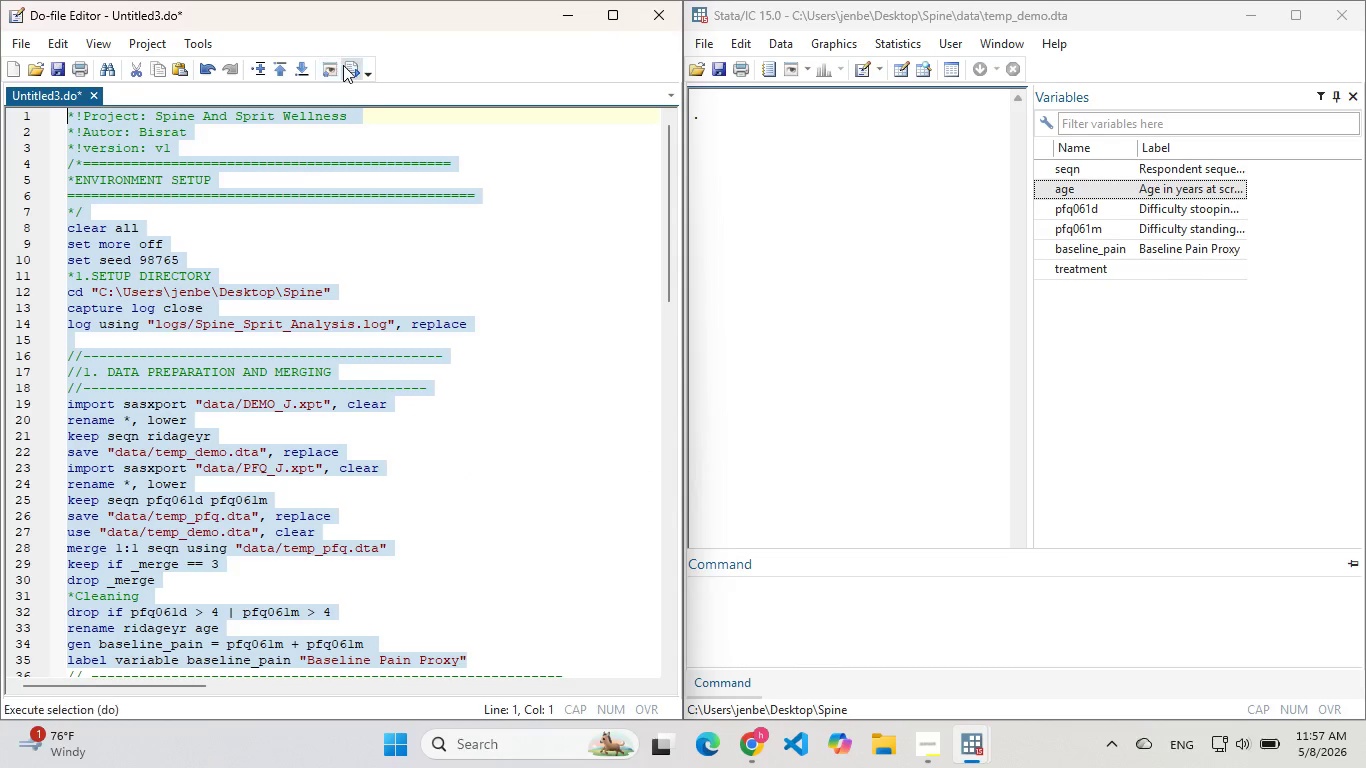 
left_click([343, 65])
 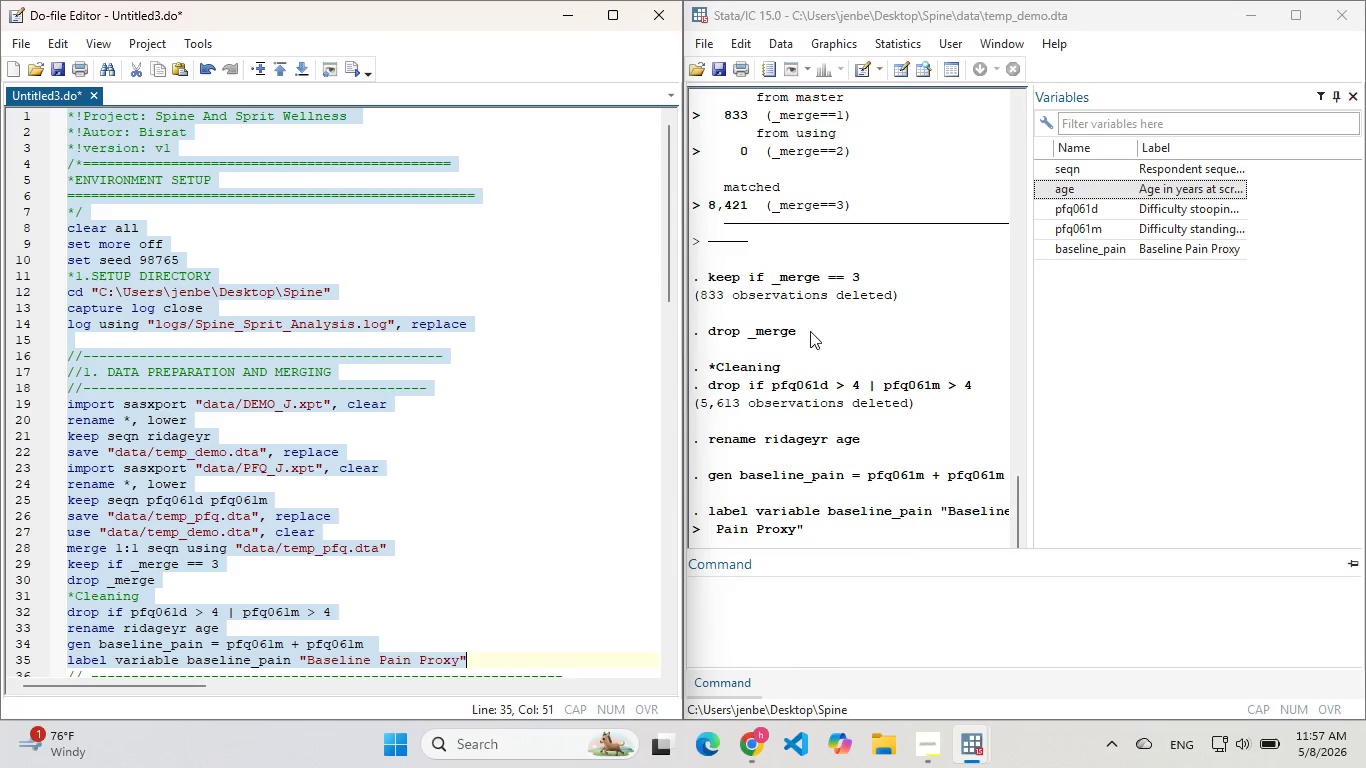 
scroll: coordinate [330, 471], scroll_direction: down, amount: 15.0
 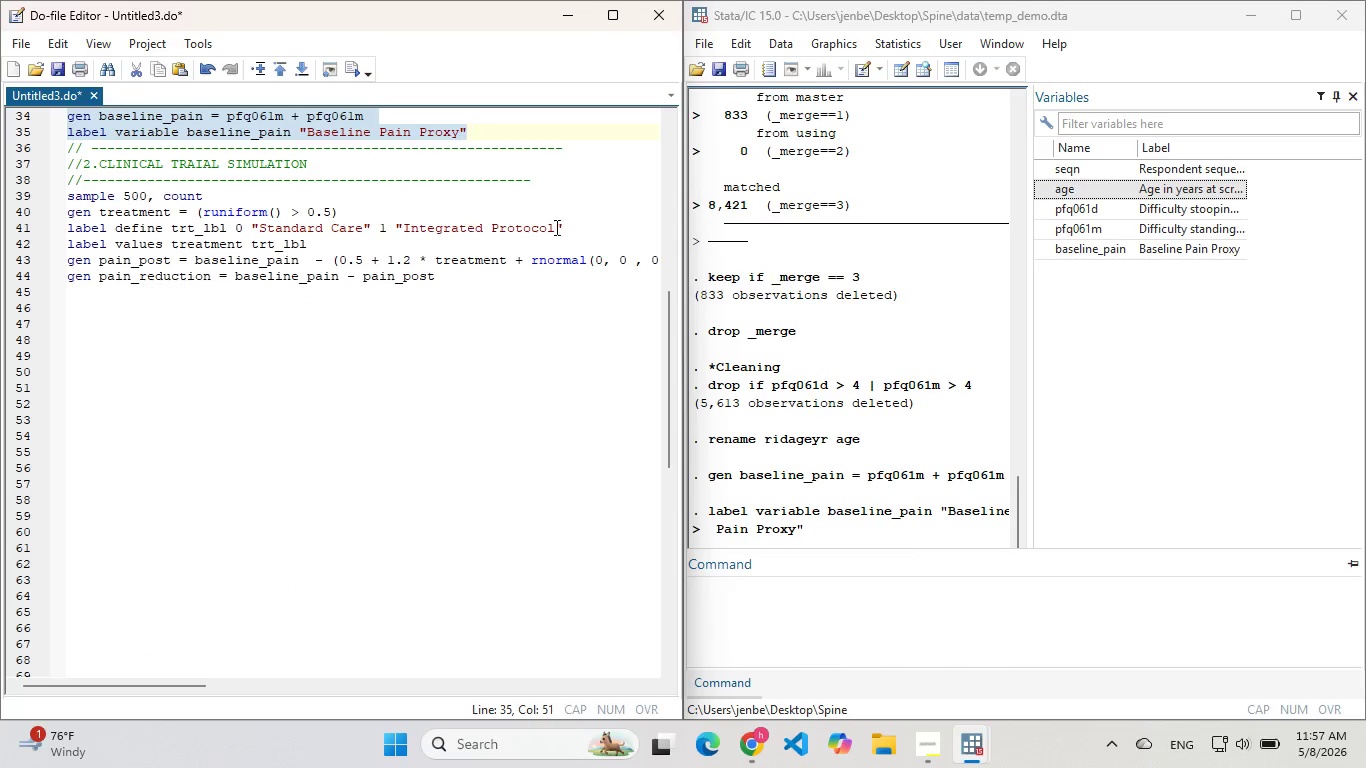 
left_click_drag(start_coordinate=[582, 227], to_coordinate=[44, 194])
 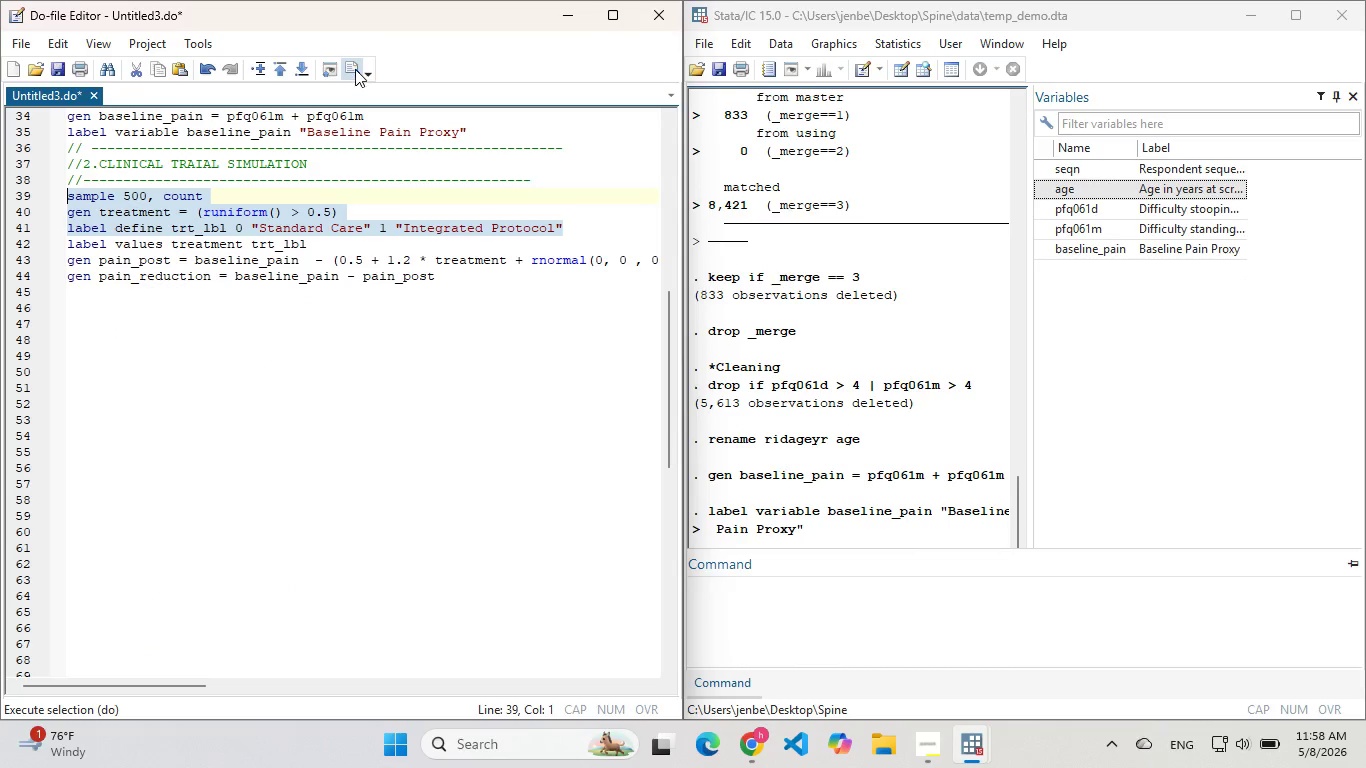 
left_click([355, 69])
 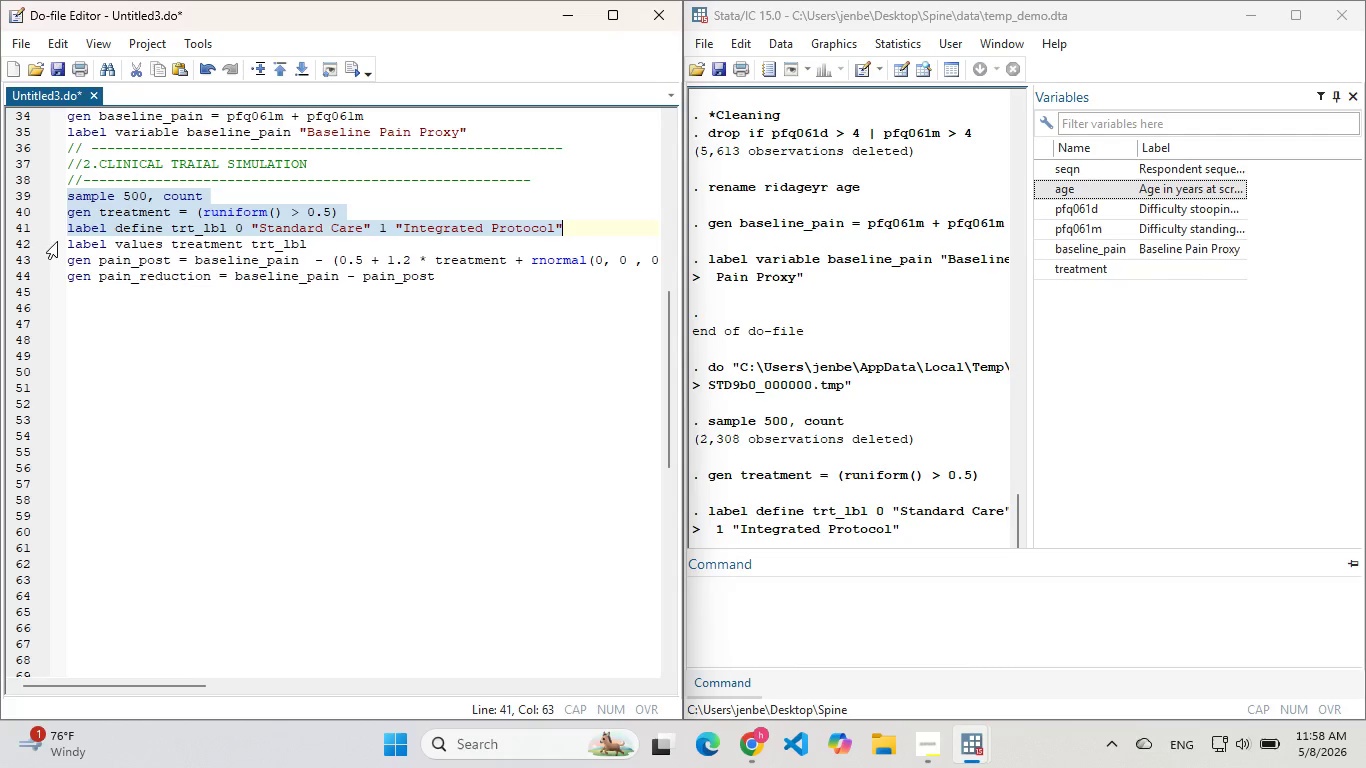 
left_click([299, 249])
 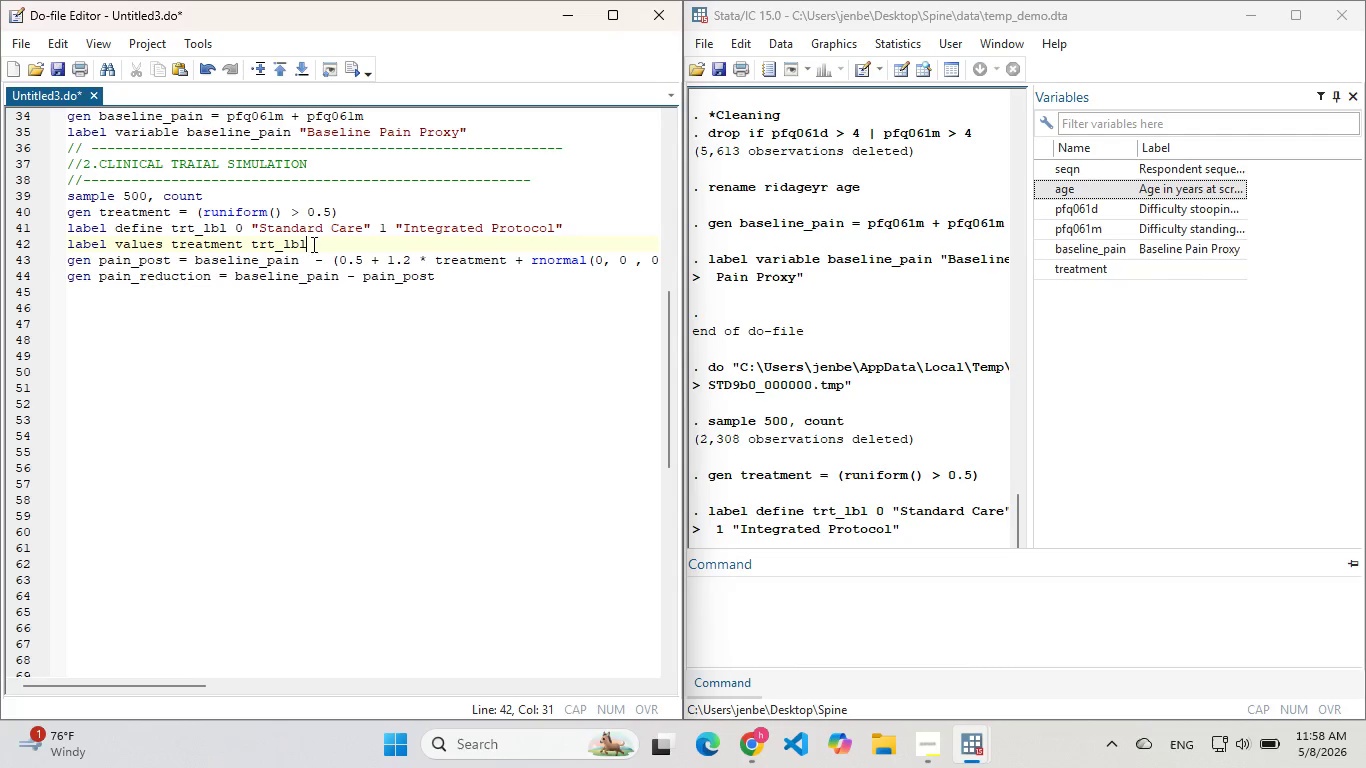 
left_click_drag(start_coordinate=[358, 244], to_coordinate=[64, 240])
 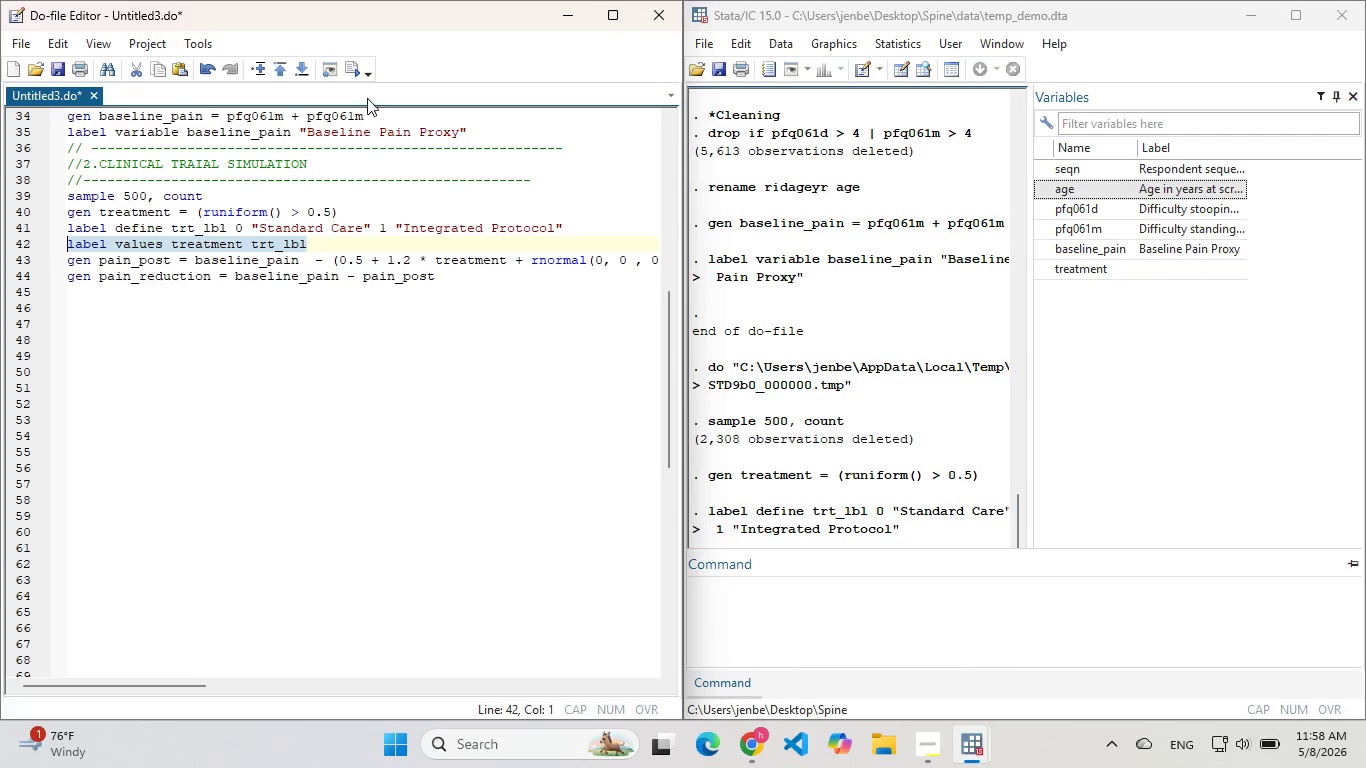 
left_click([355, 74])
 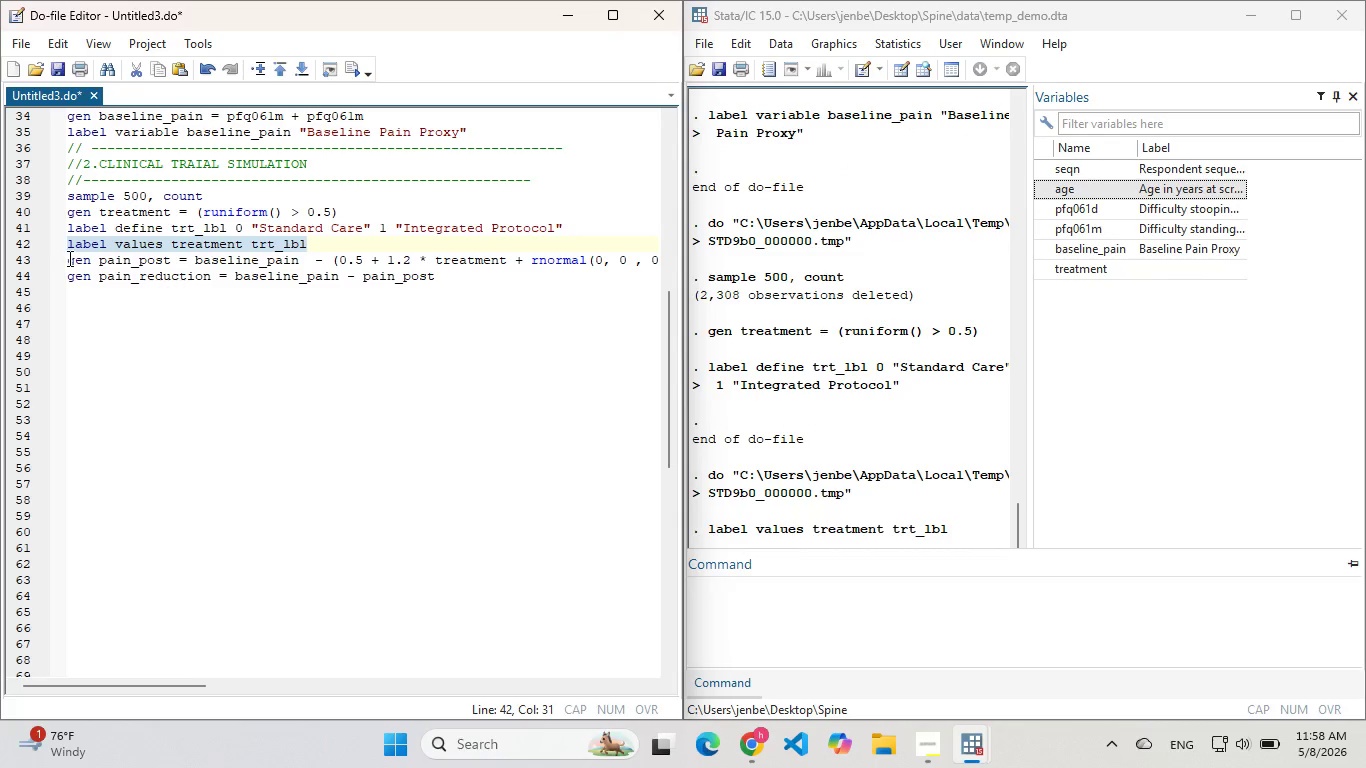 
left_click_drag(start_coordinate=[68, 258], to_coordinate=[650, 259])
 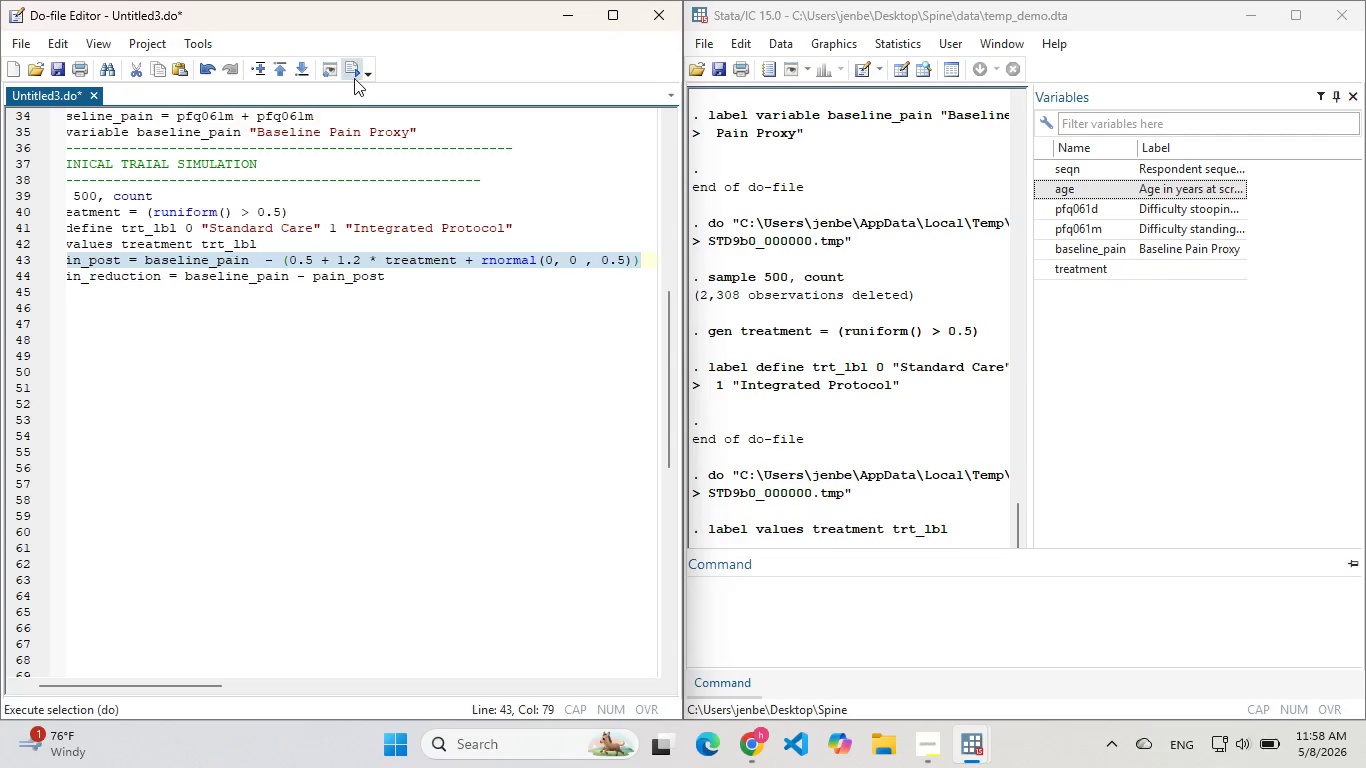 
left_click([354, 77])
 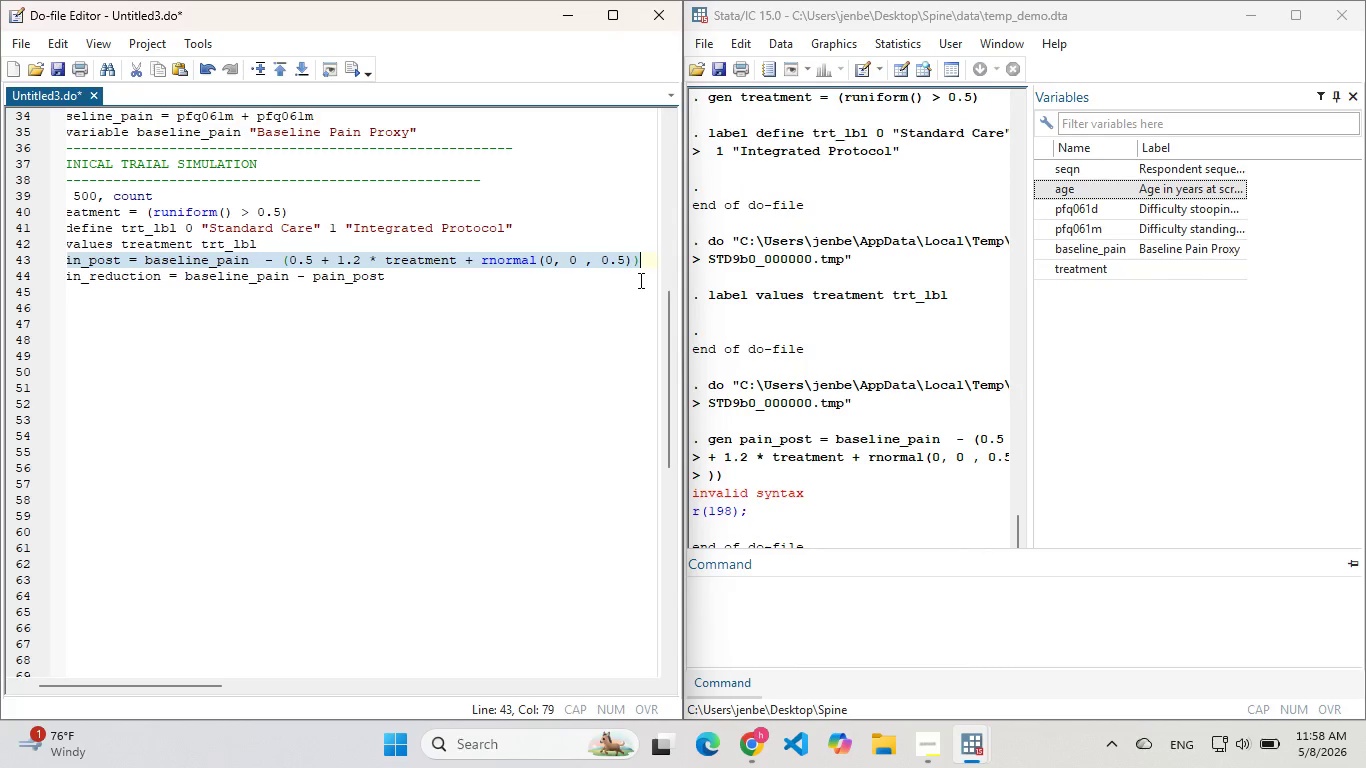 
left_click([635, 265])
 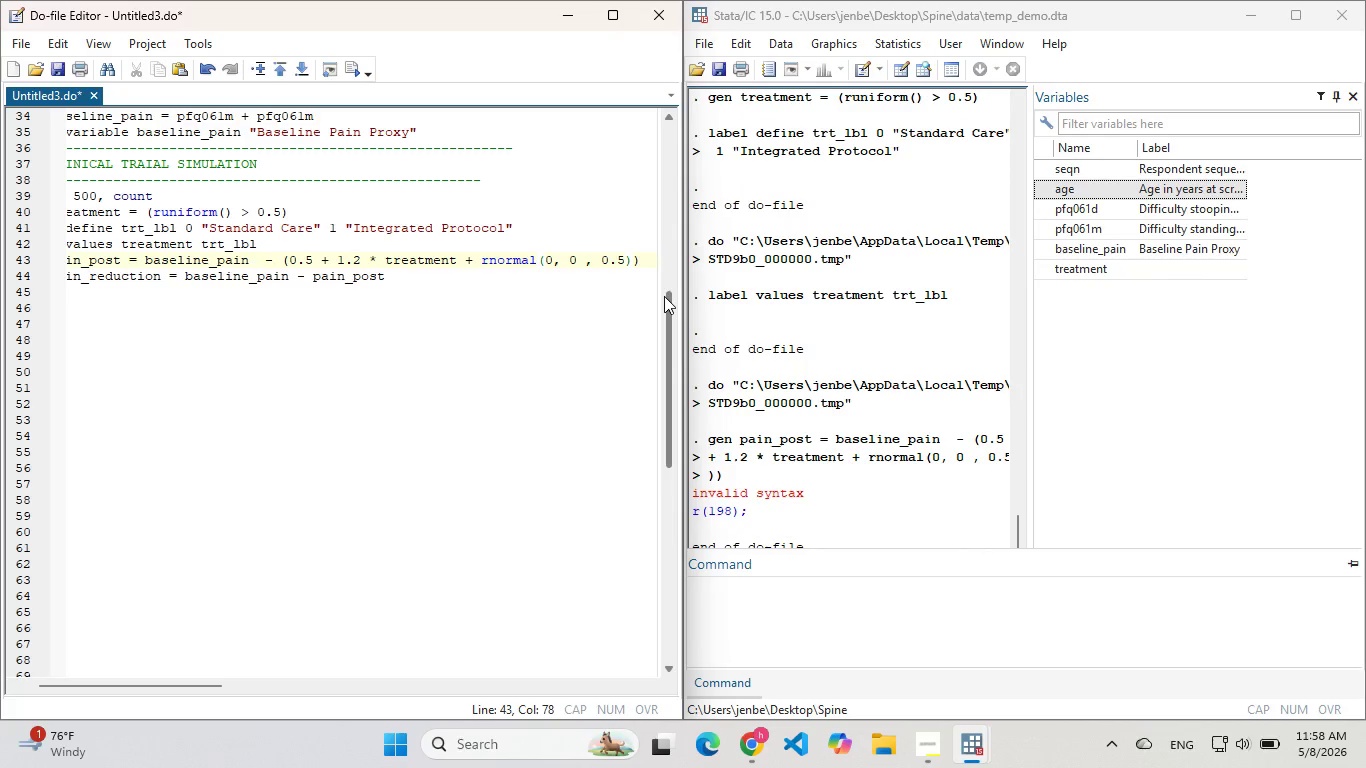 
key(Backspace)
 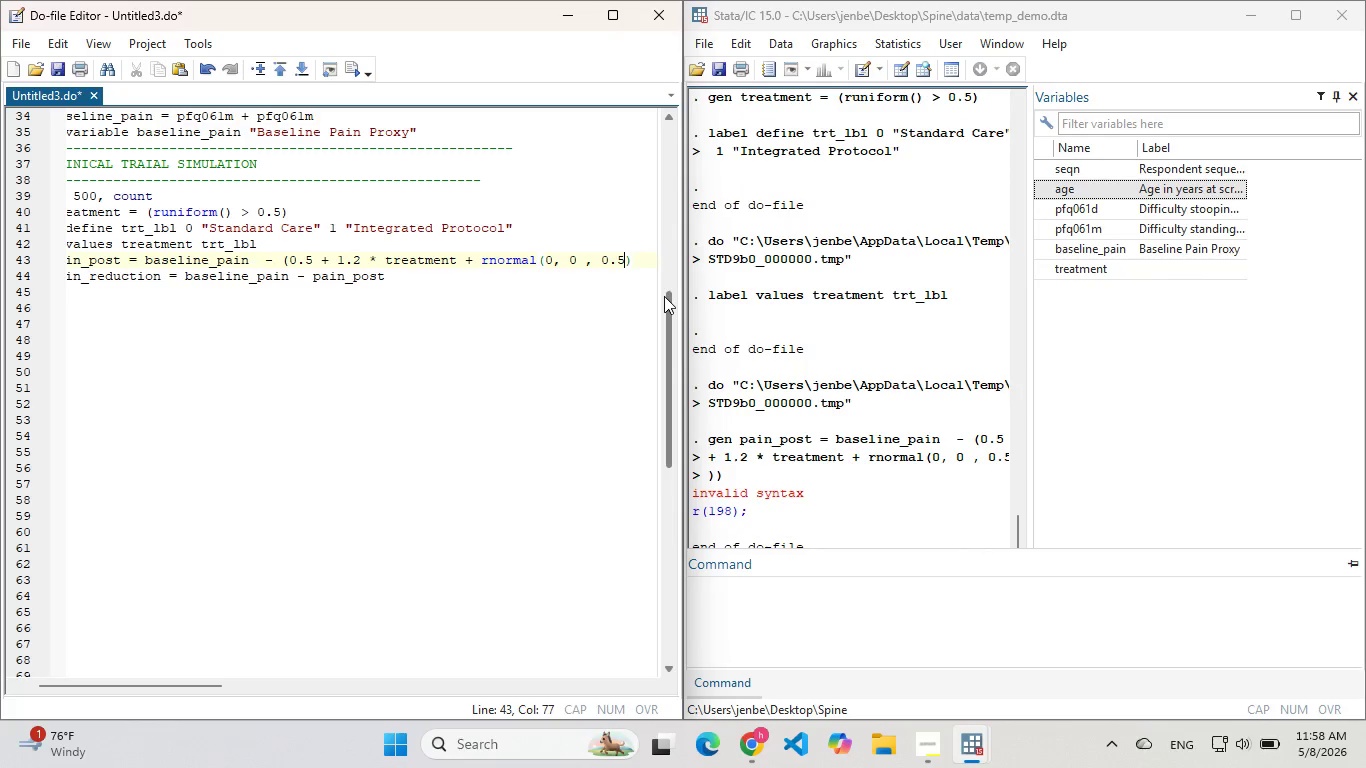 
key(ArrowRight)
 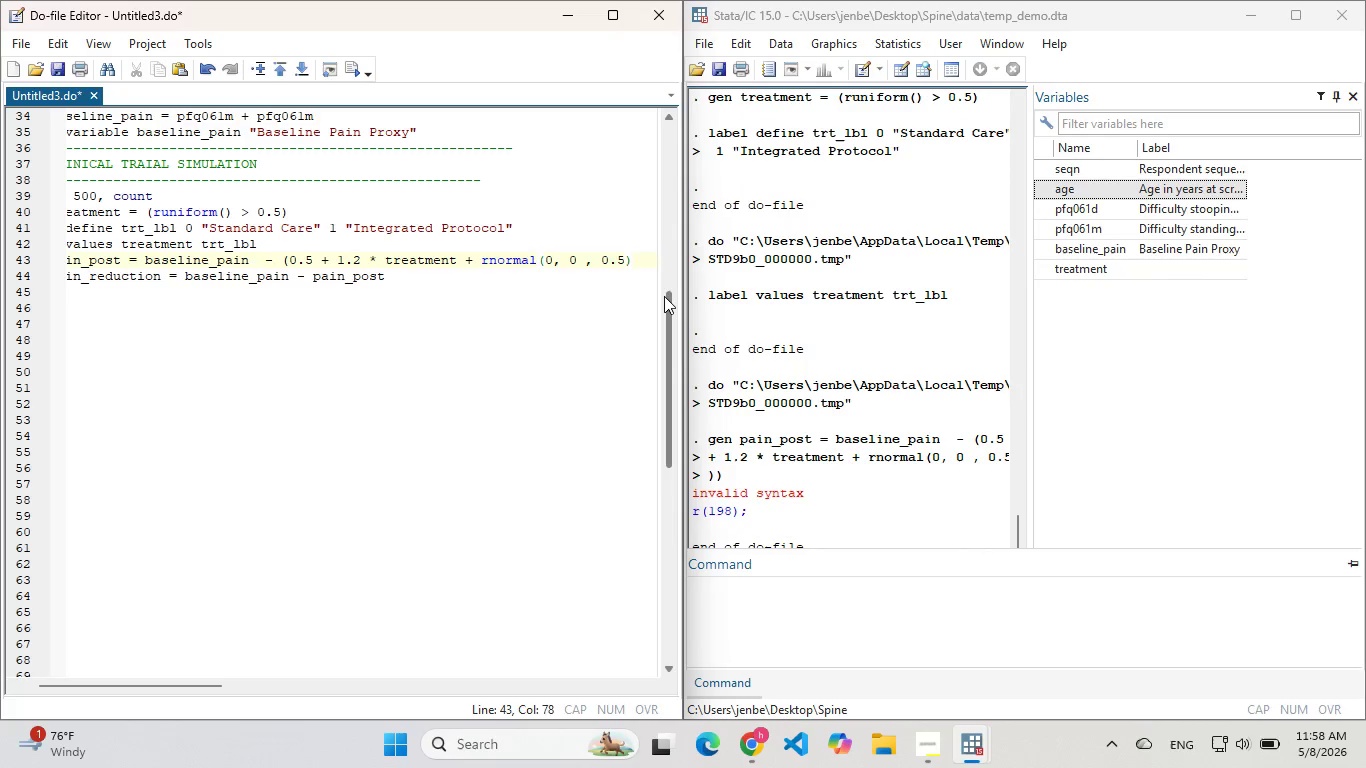 
key(Backspace)
 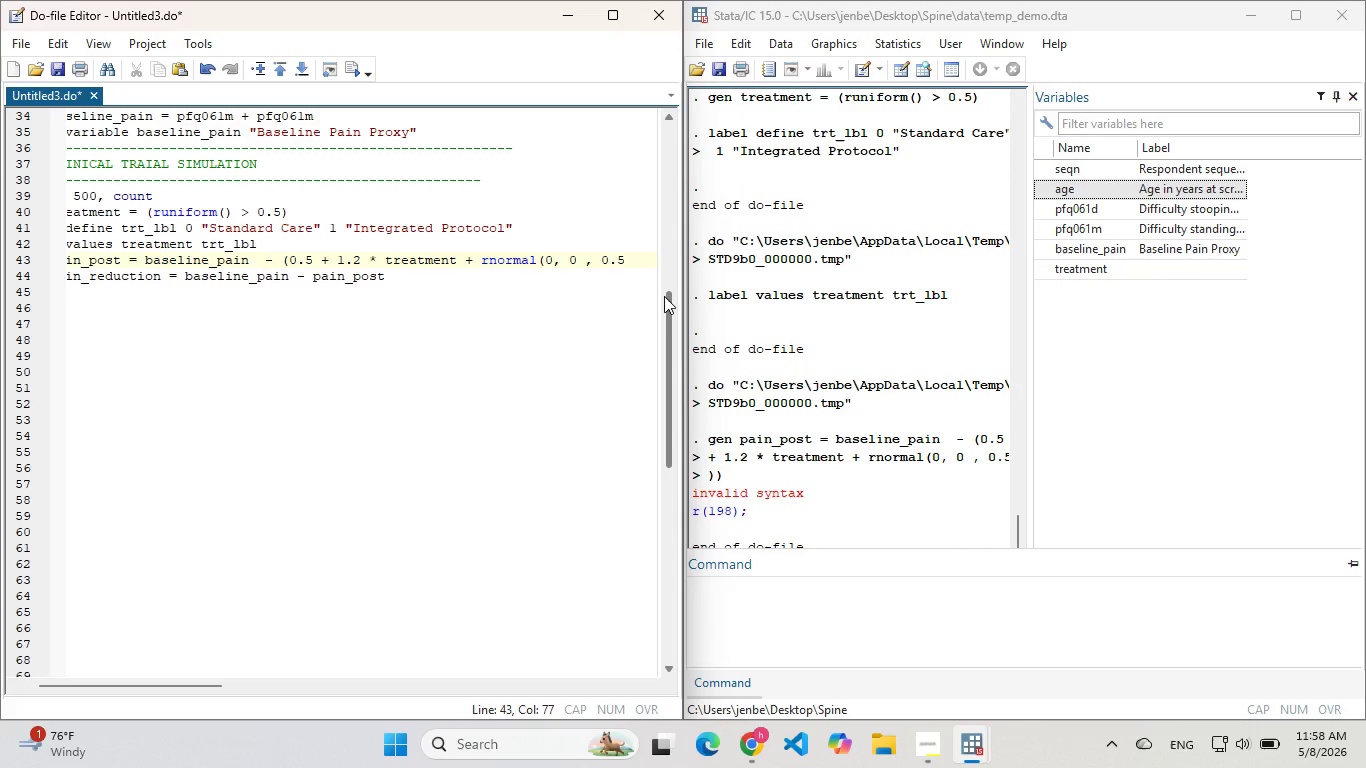 
key(Shift+ShiftLeft)
 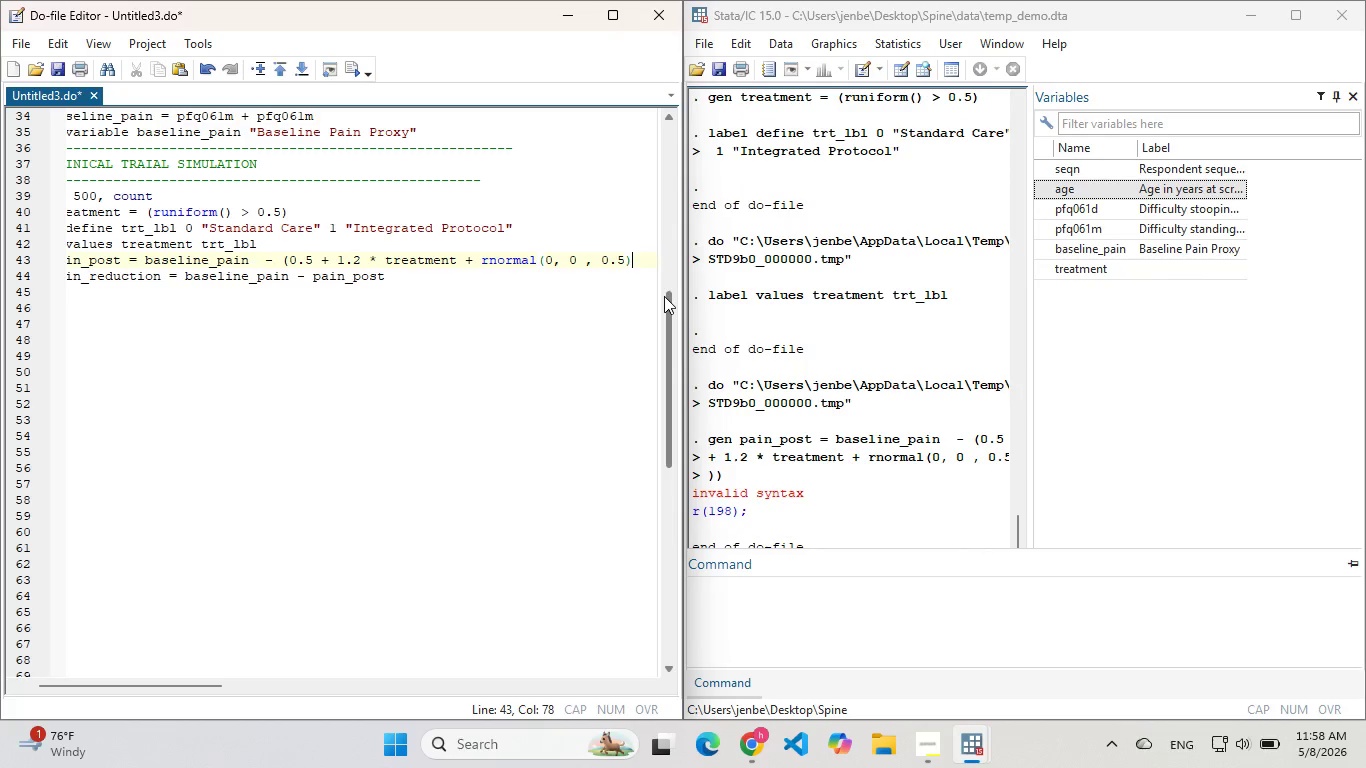 
key(Shift+0)
 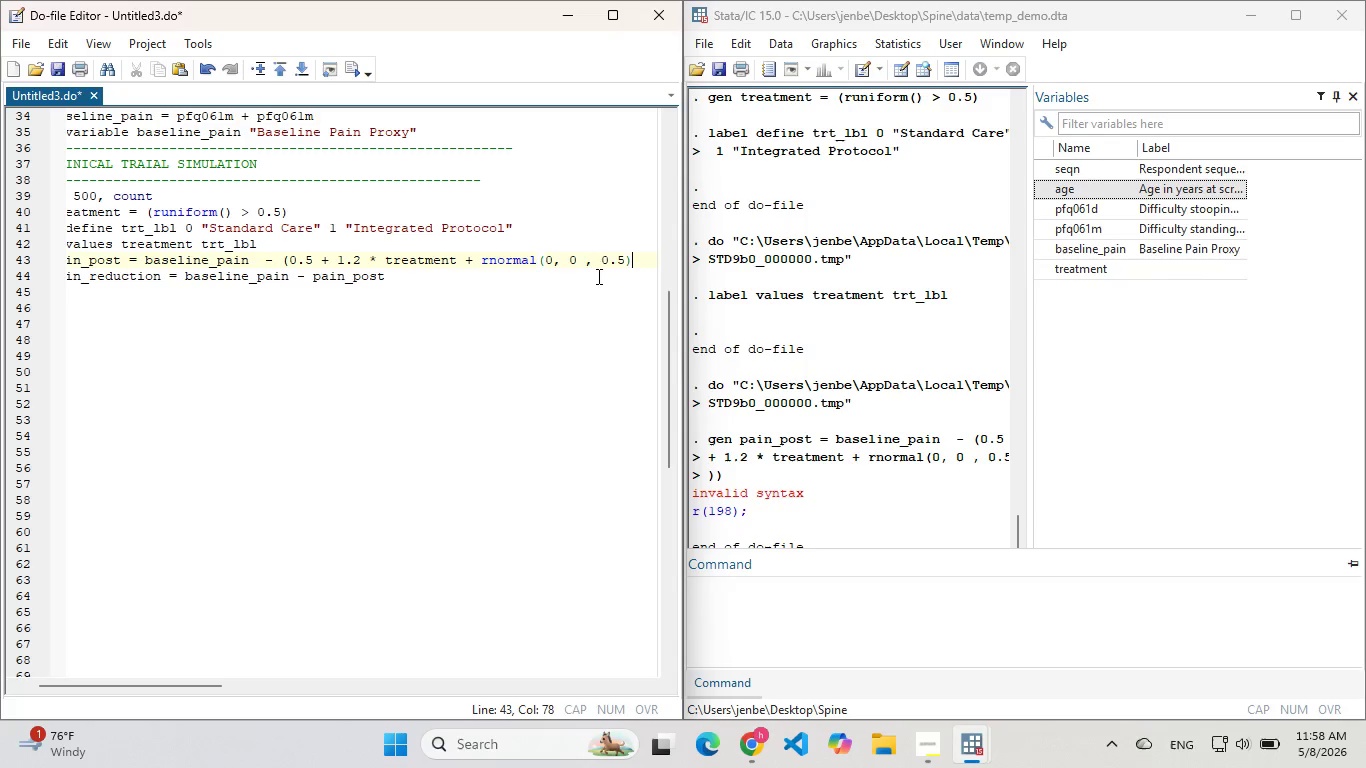 
wait(5.17)
 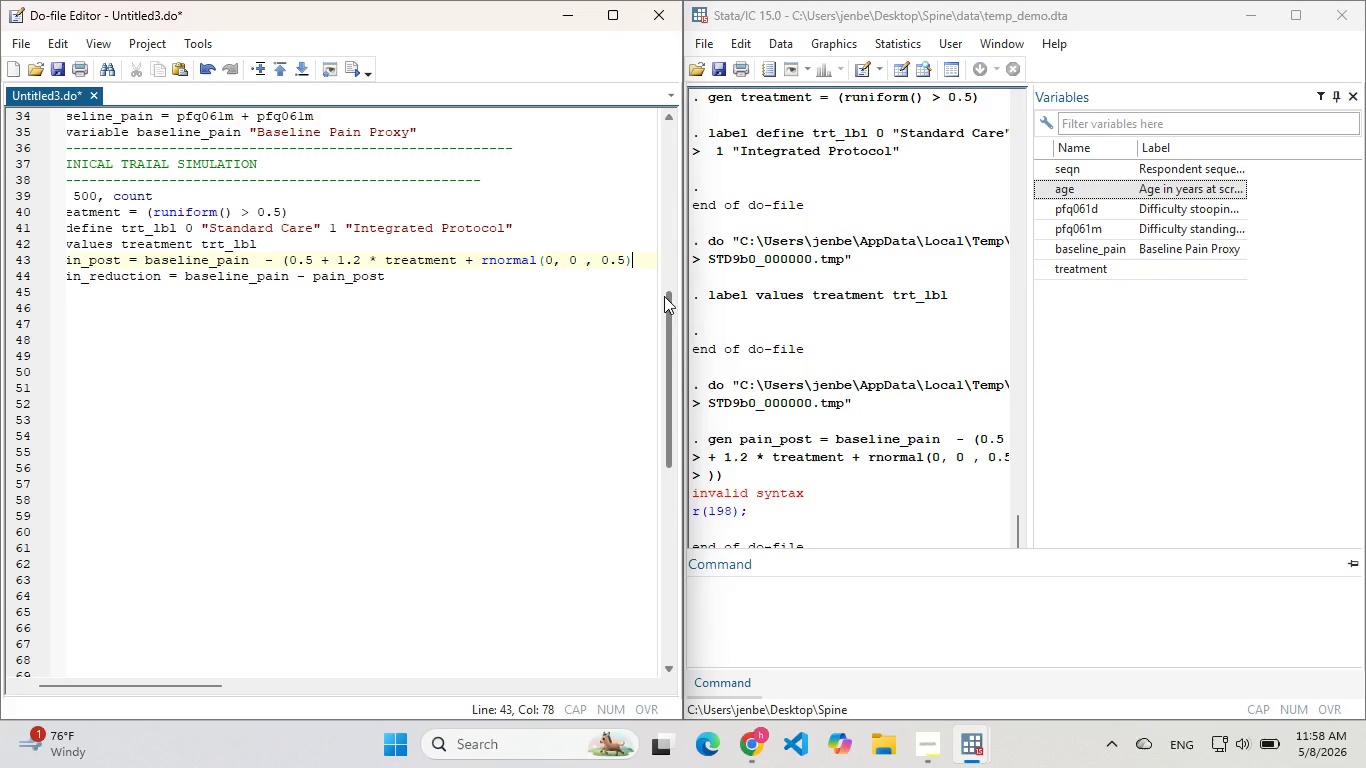 
left_click([591, 264])
 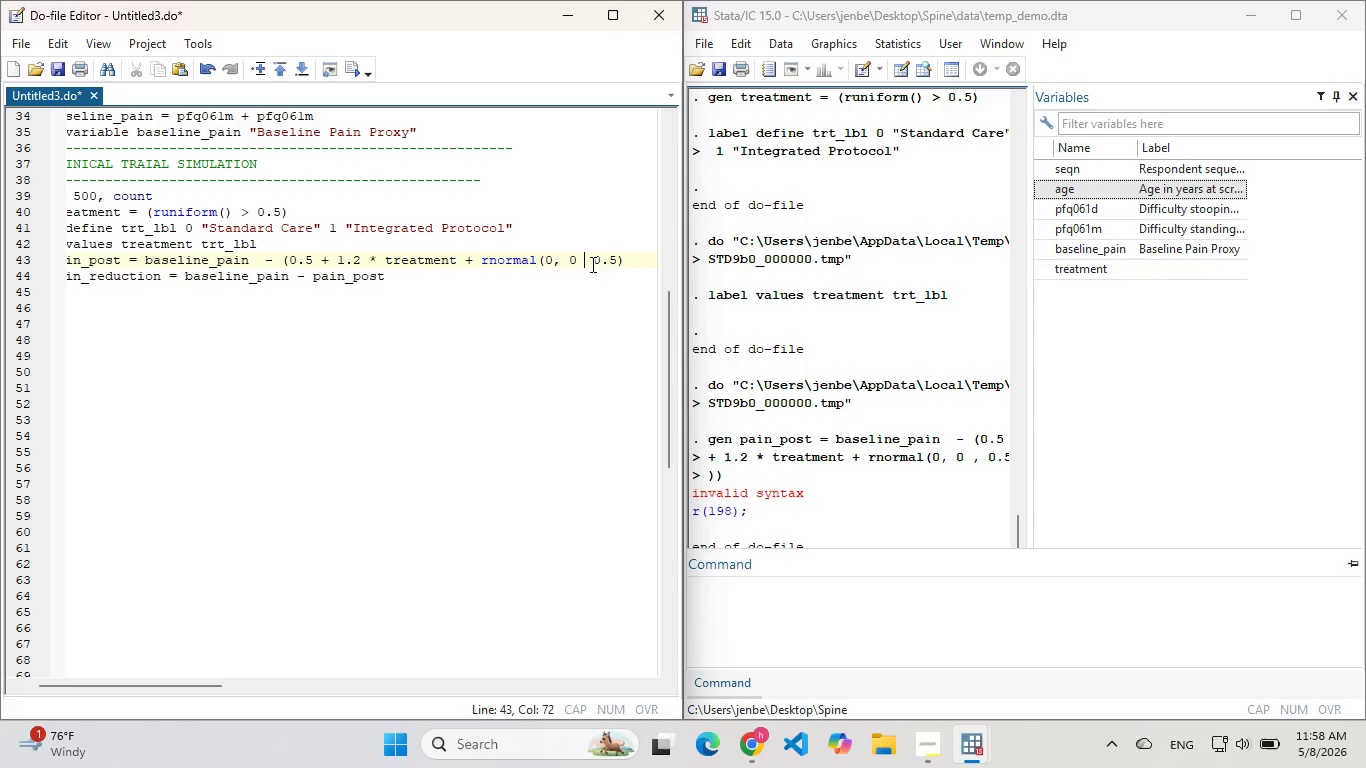 
key(Backspace)
 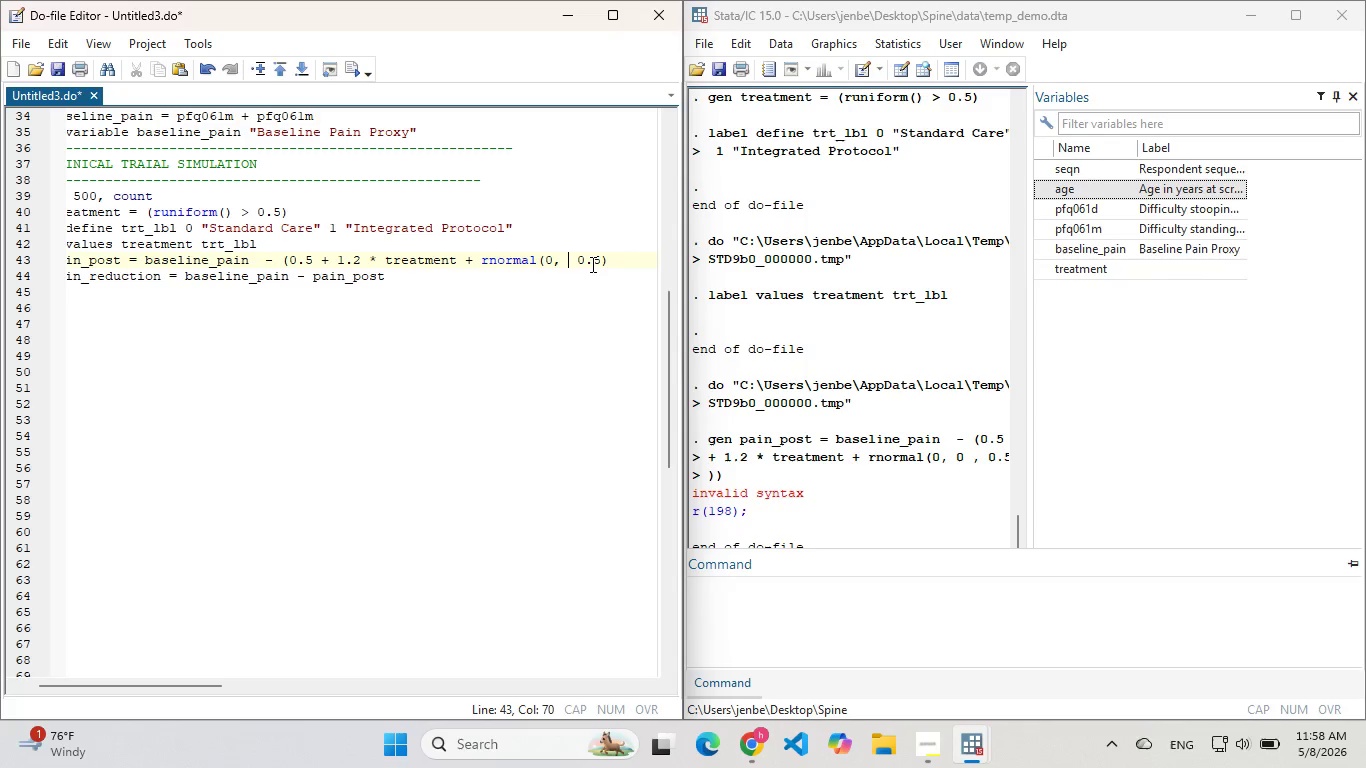 
key(Backspace)
 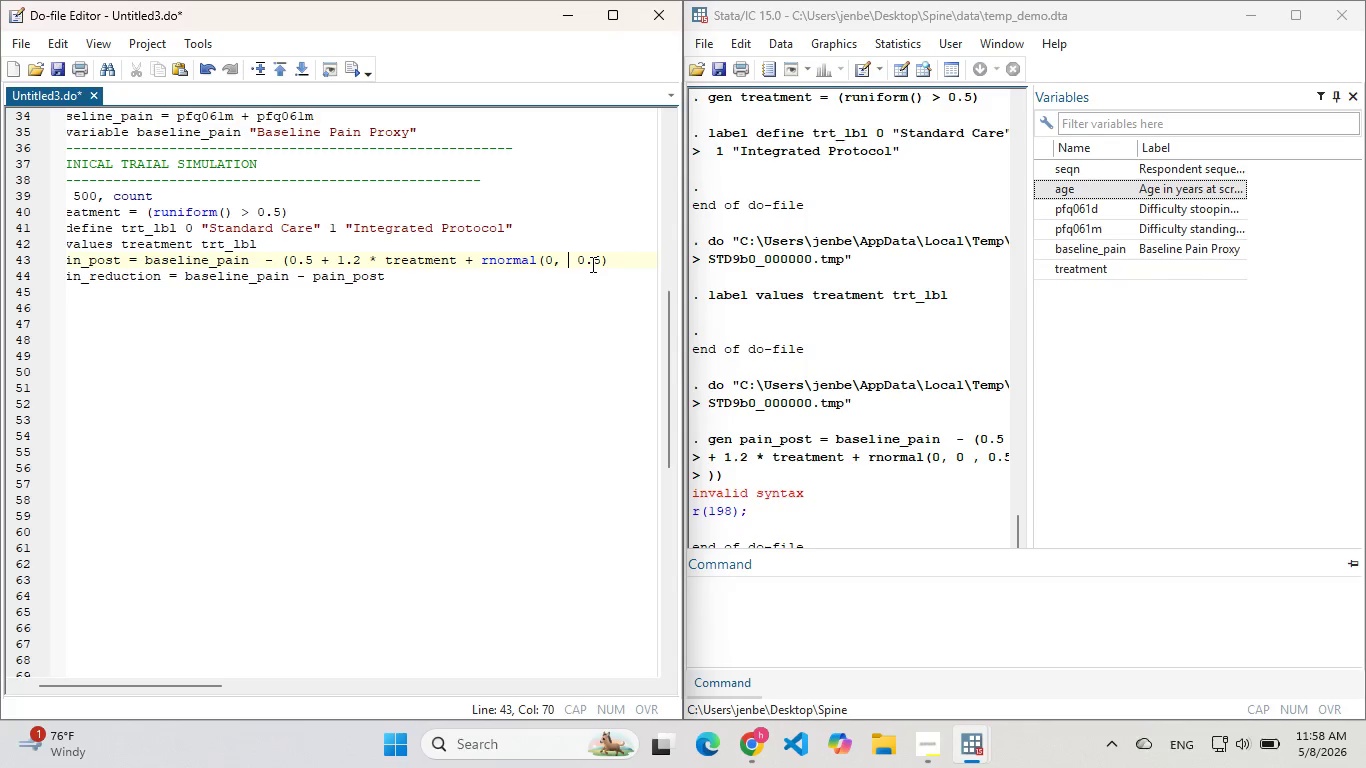 
key(Backspace)
 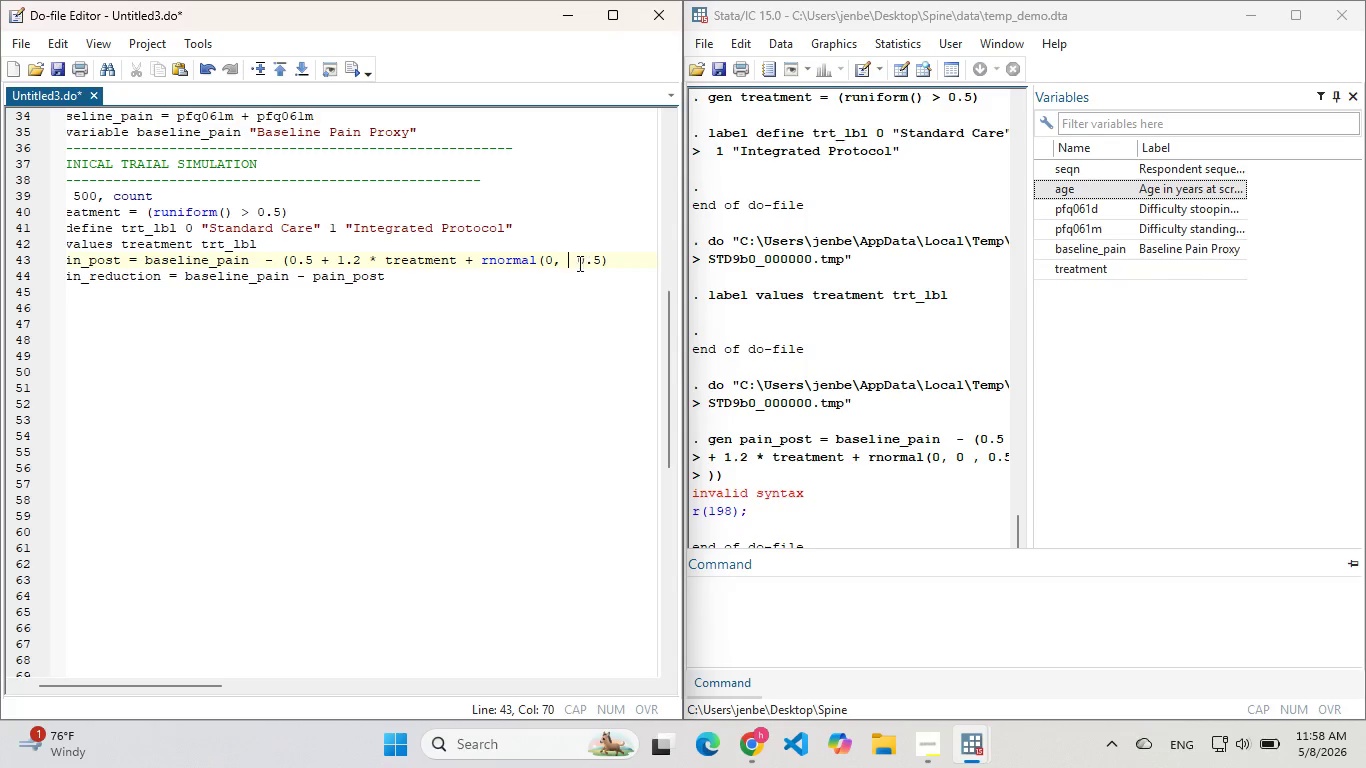 
left_click([575, 262])
 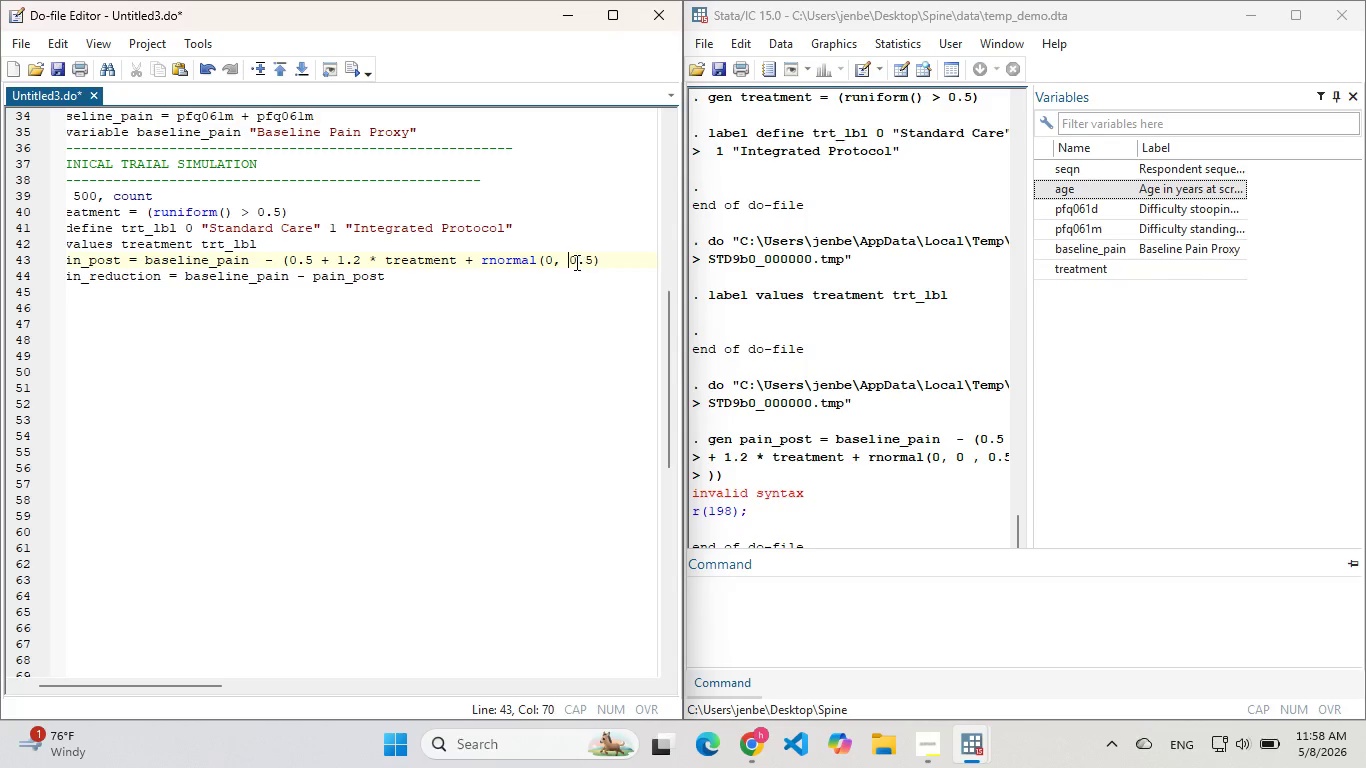 
key(Backspace)
 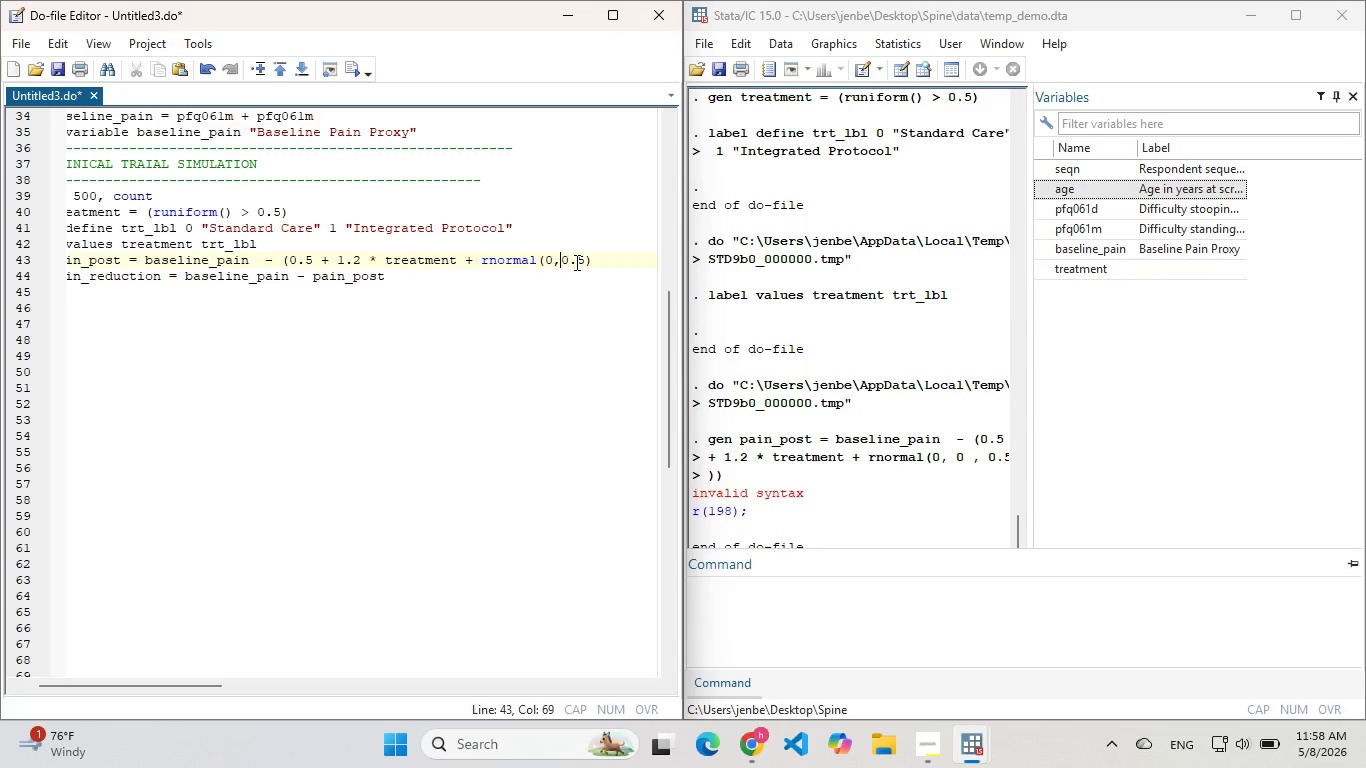 
key(Backspace)
 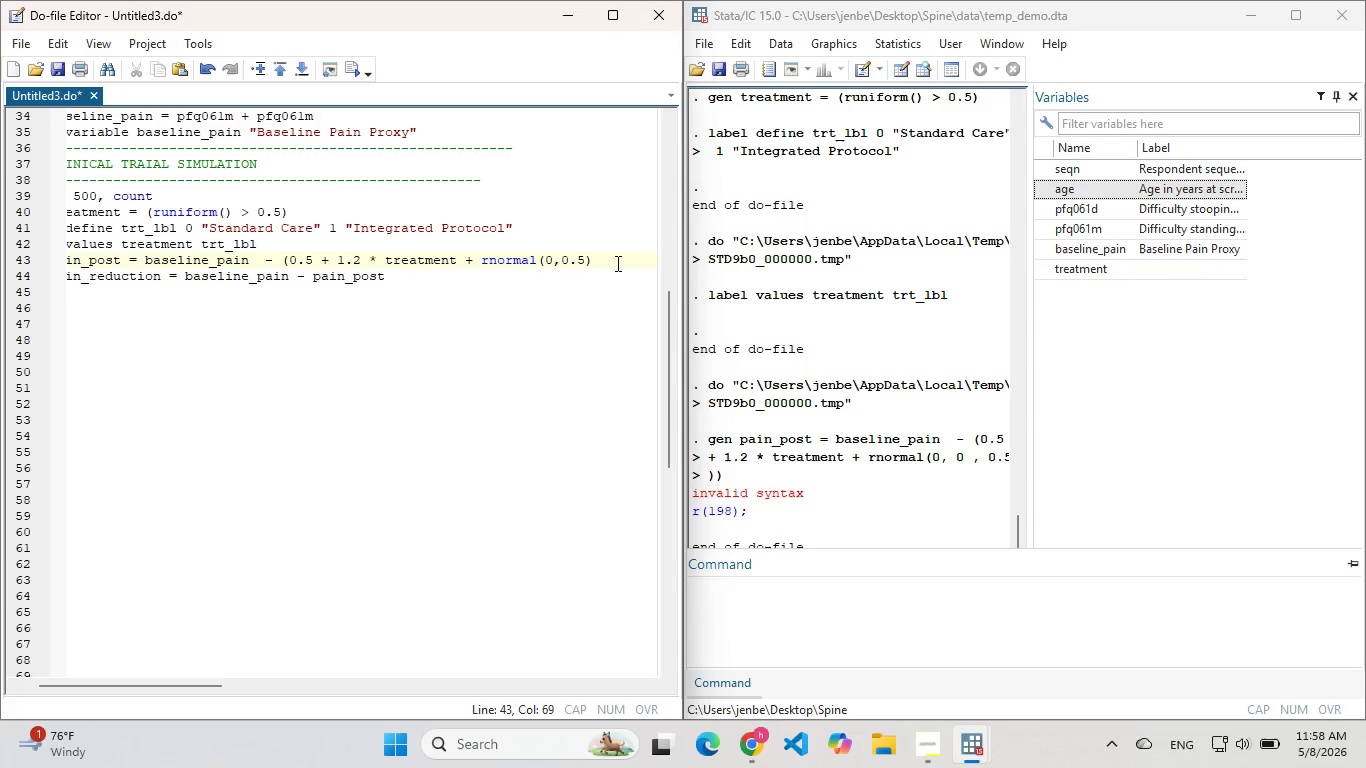 
left_click([617, 262])
 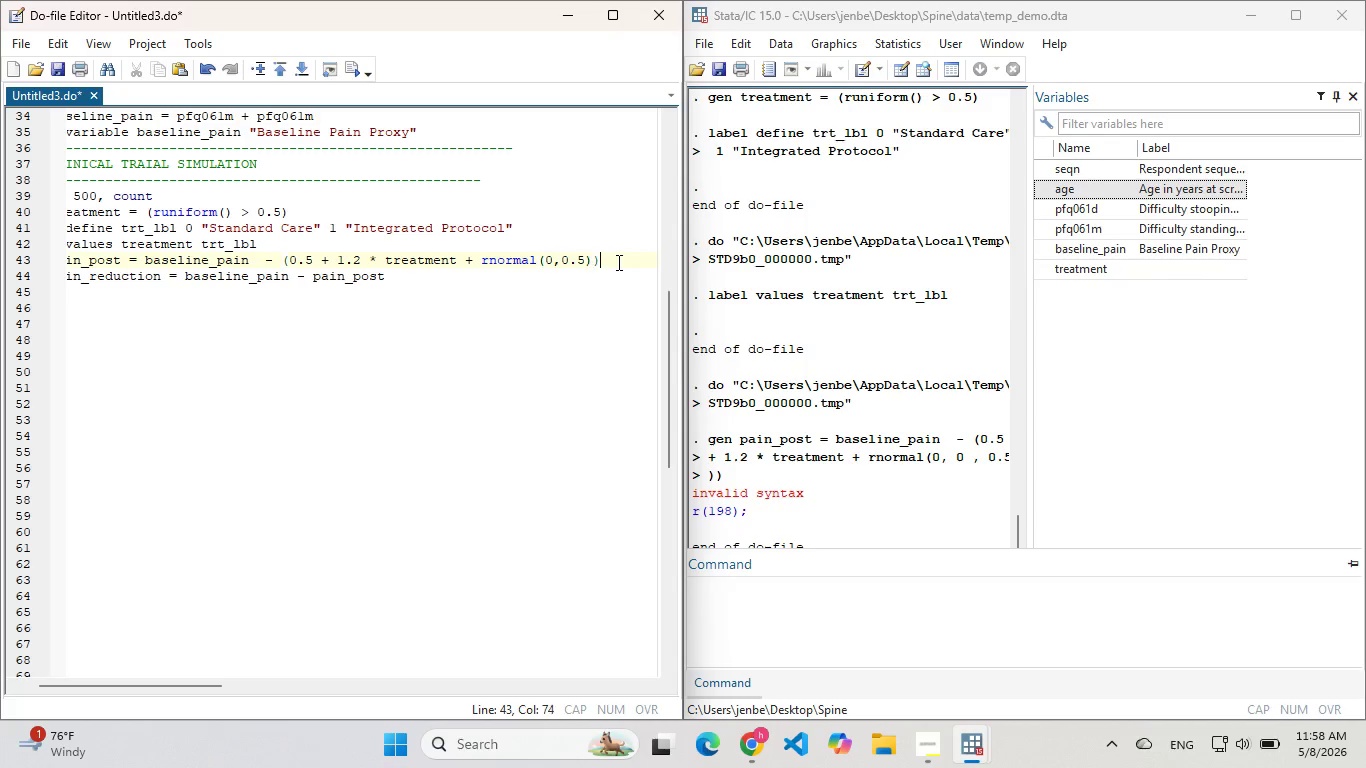 
key(Shift+ShiftLeft)
 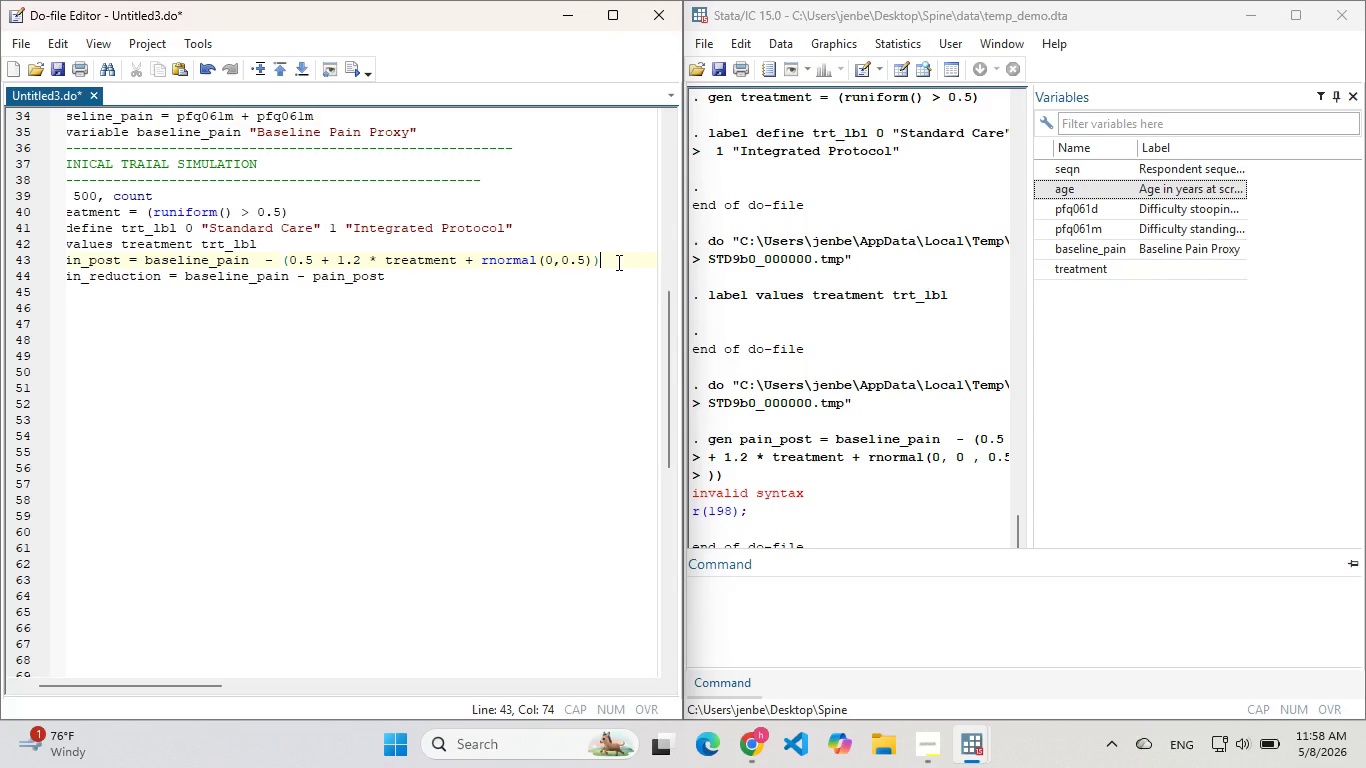 
key(Shift+0)
 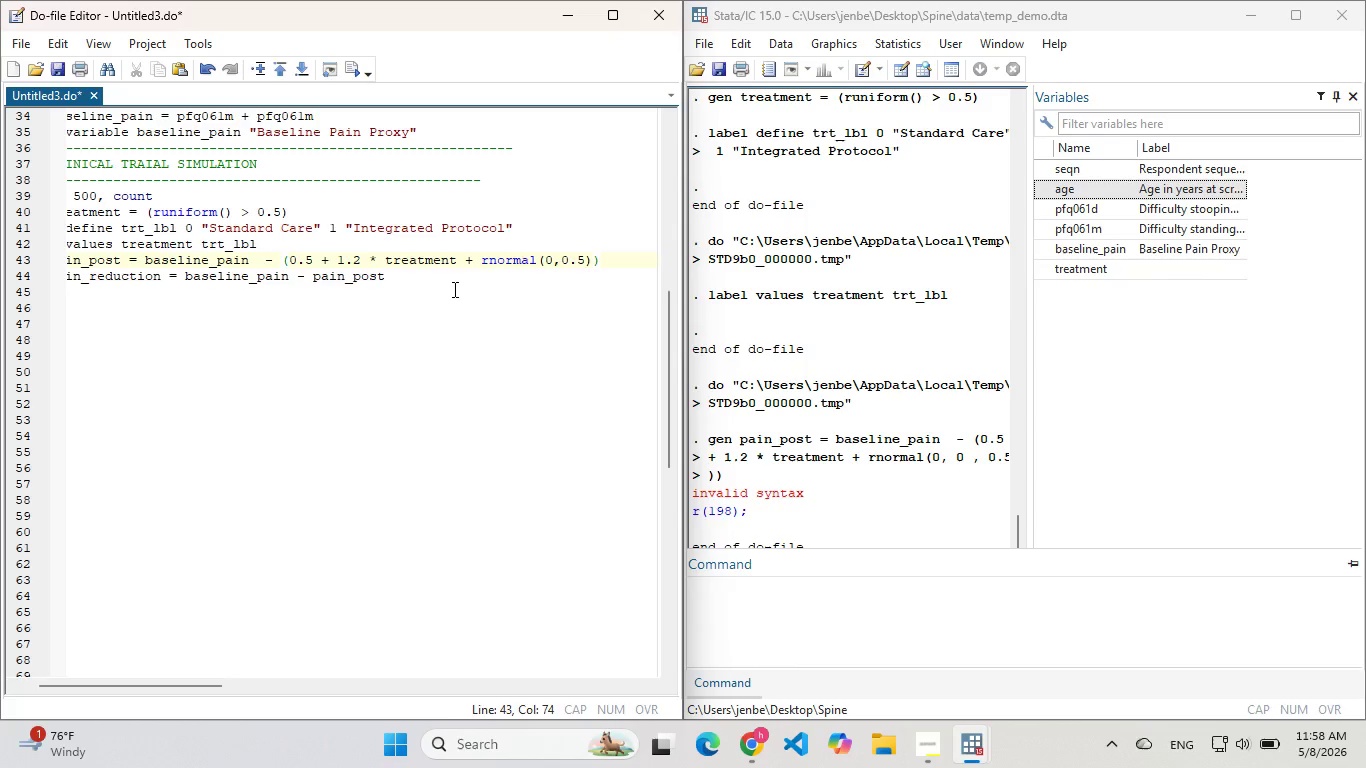 
left_click_drag(start_coordinate=[439, 287], to_coordinate=[55, 261])
 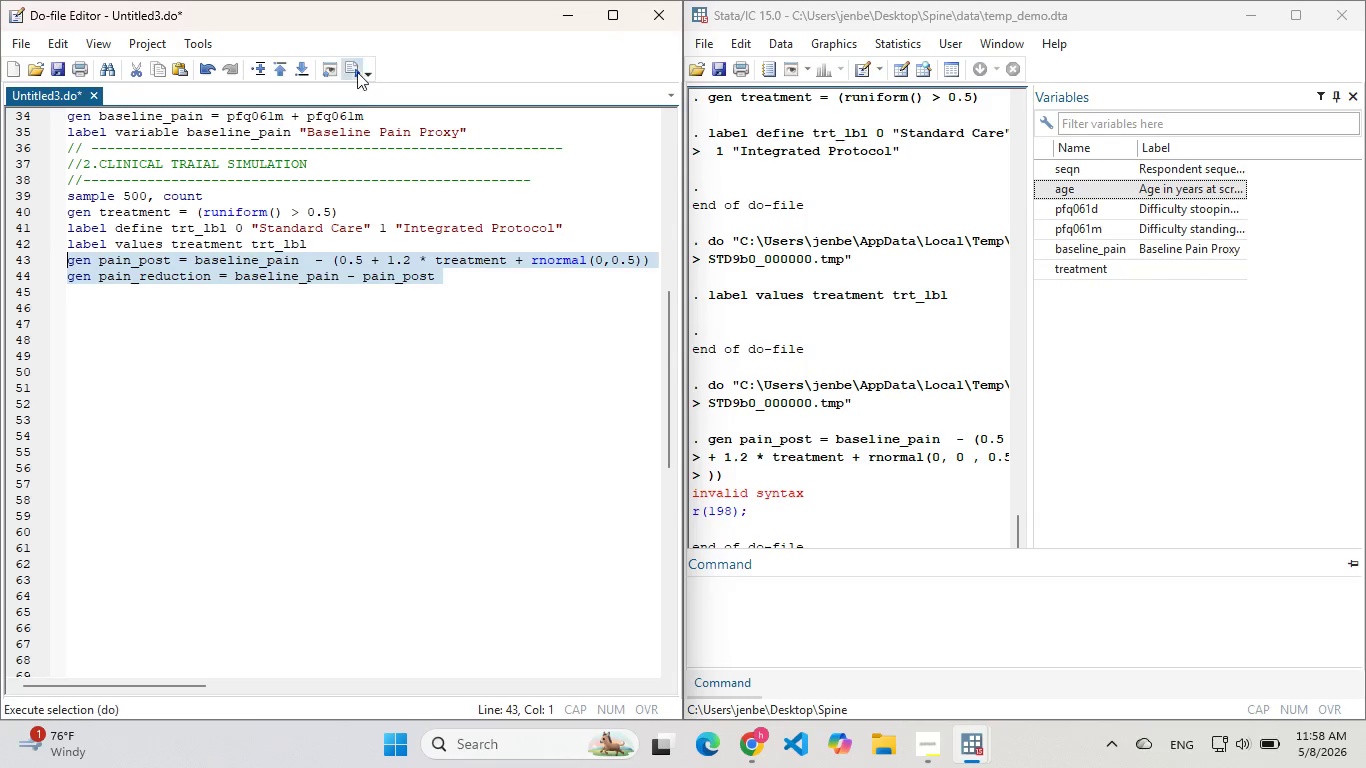 
left_click([354, 71])
 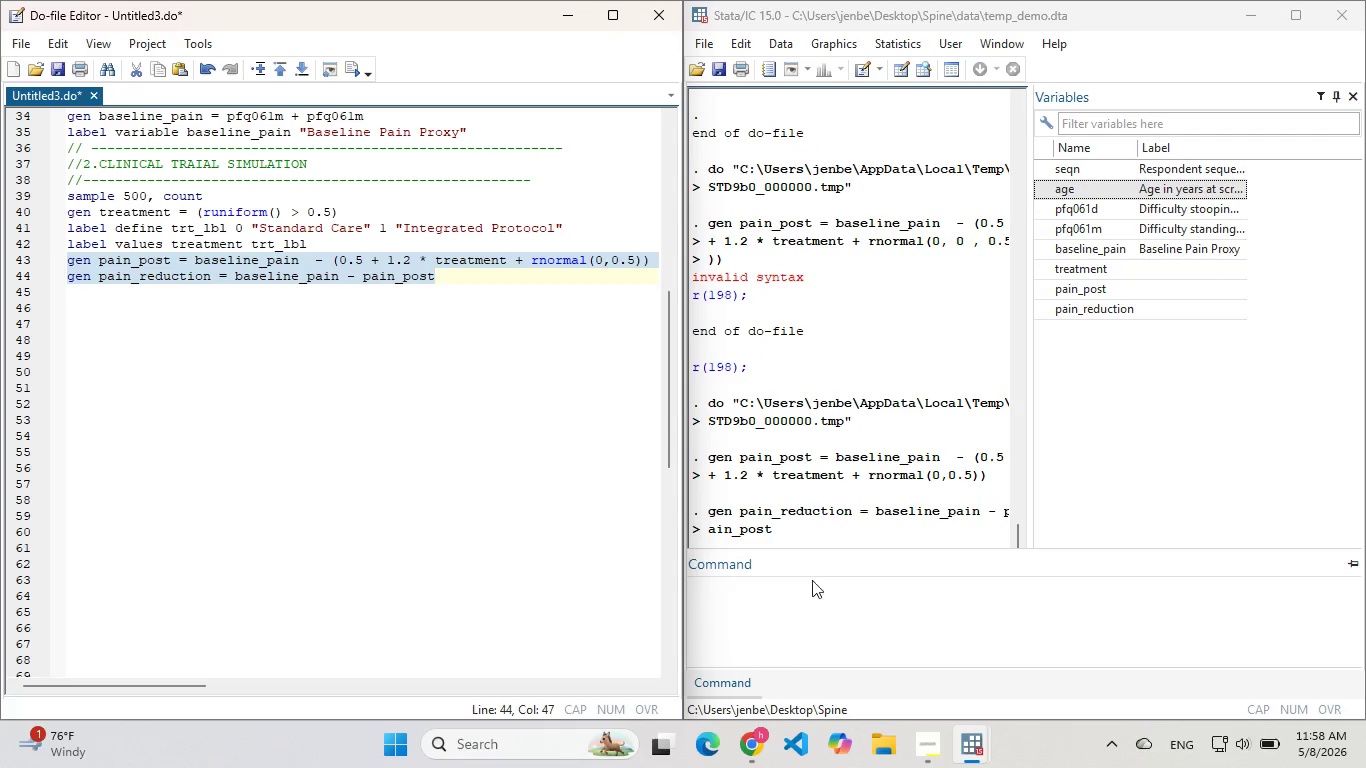 
left_click([788, 611])
 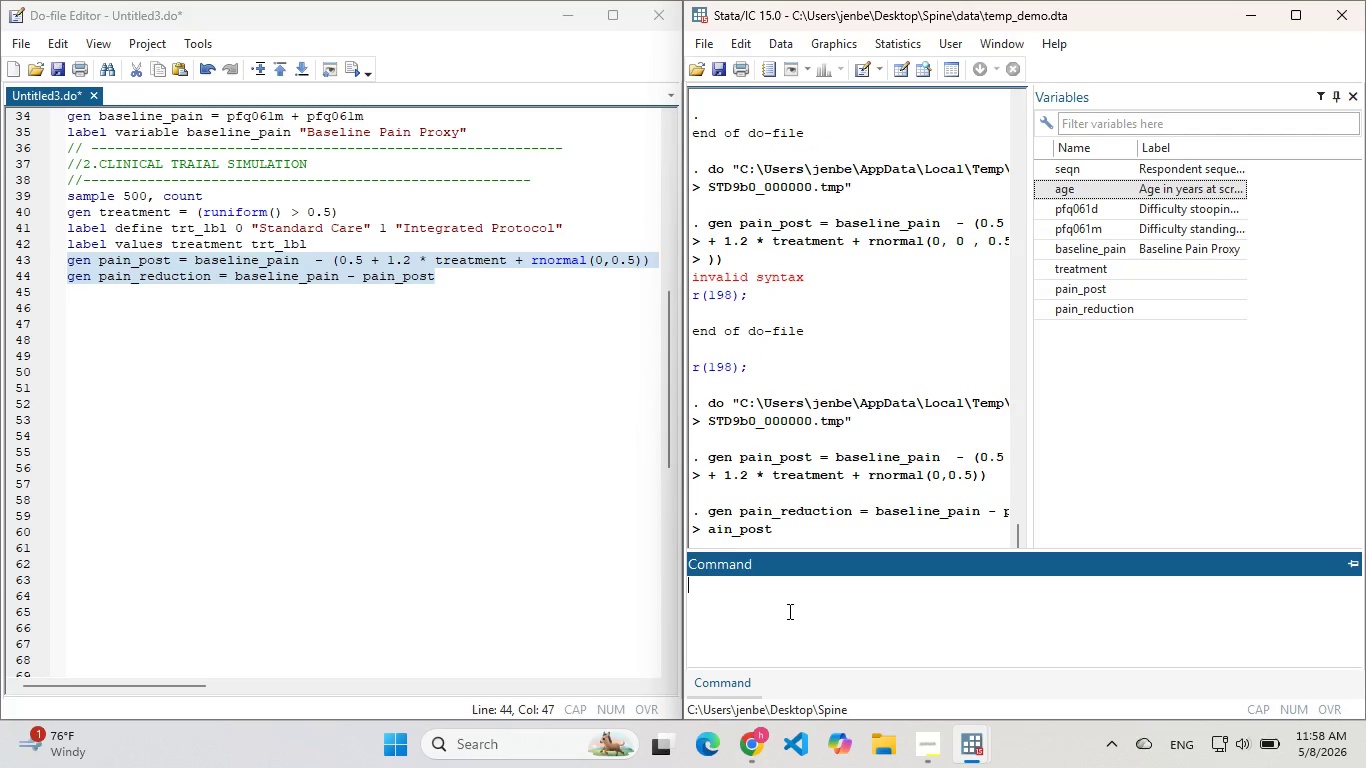 
type(cls)
 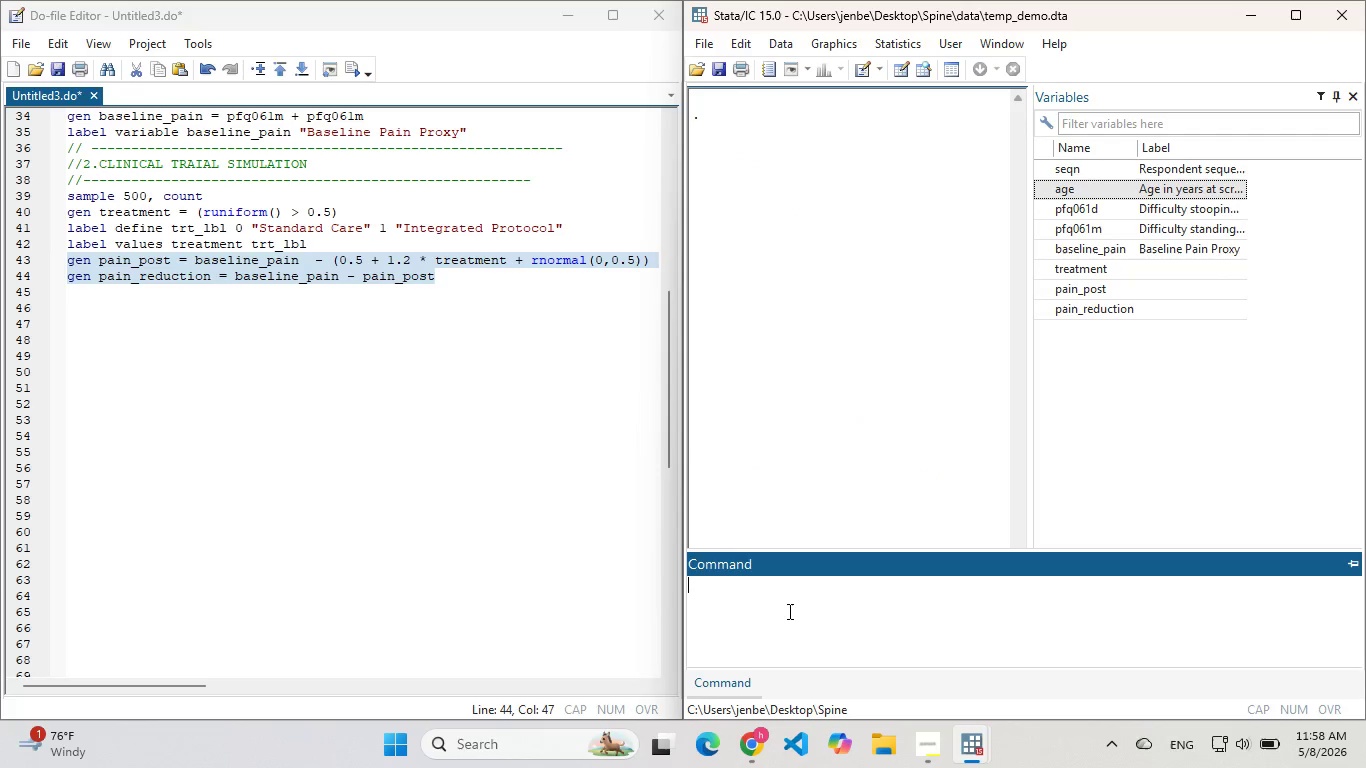 
key(Enter)
 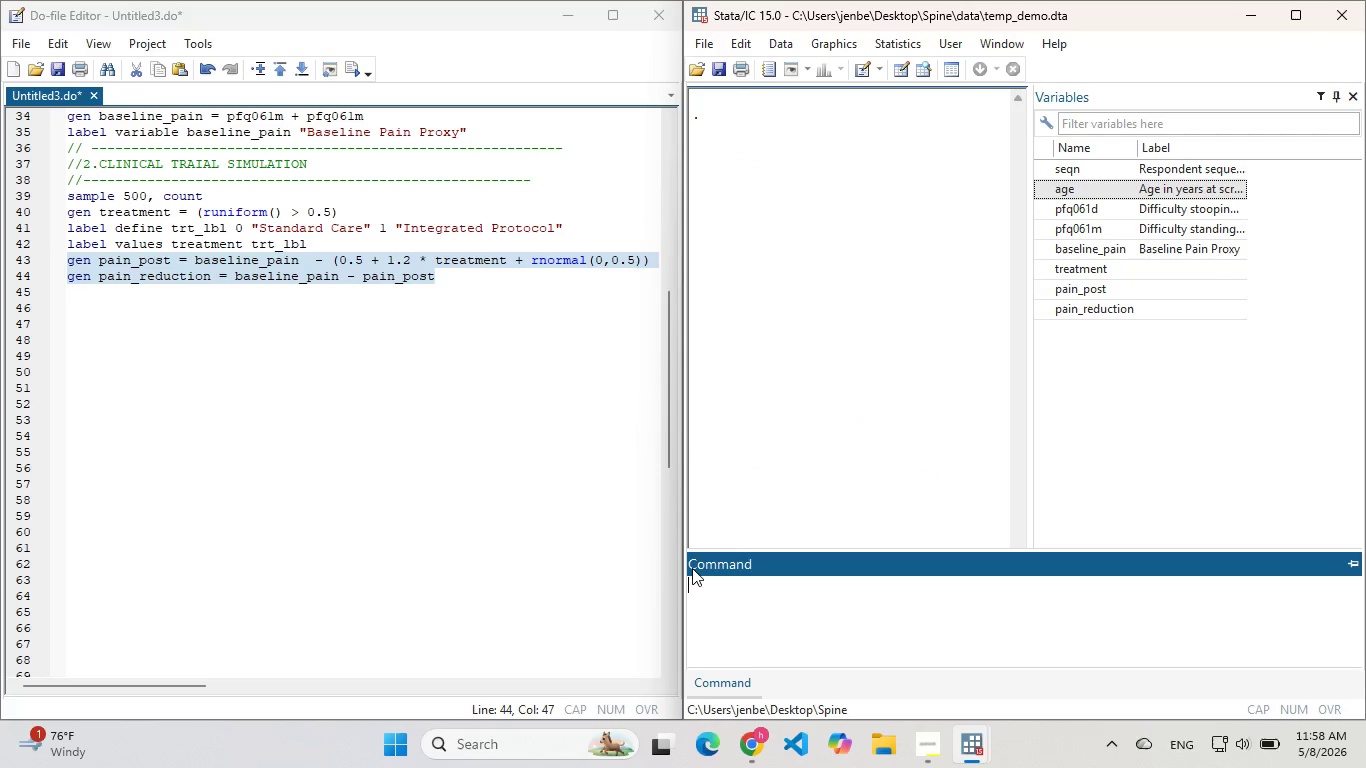 
left_click([692, 568])
 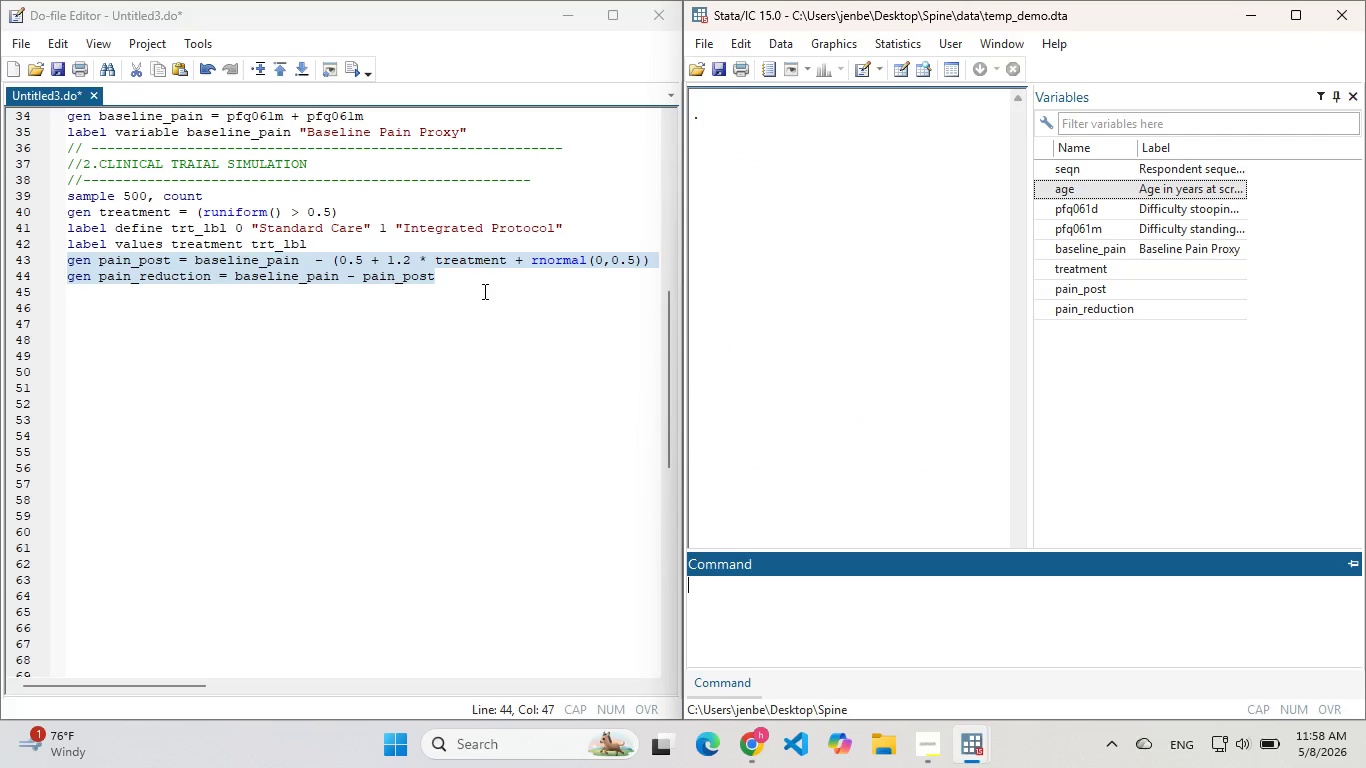 
left_click([483, 291])
 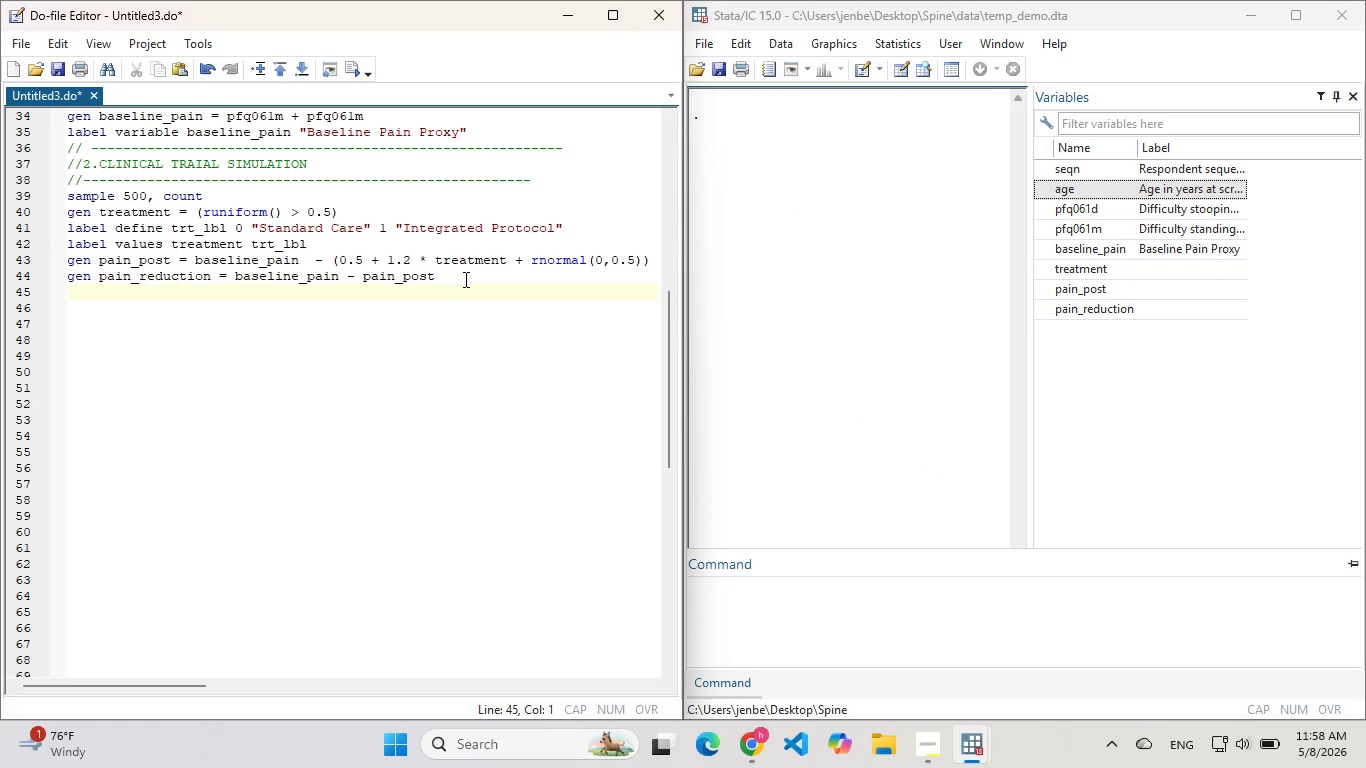 
left_click([464, 279])
 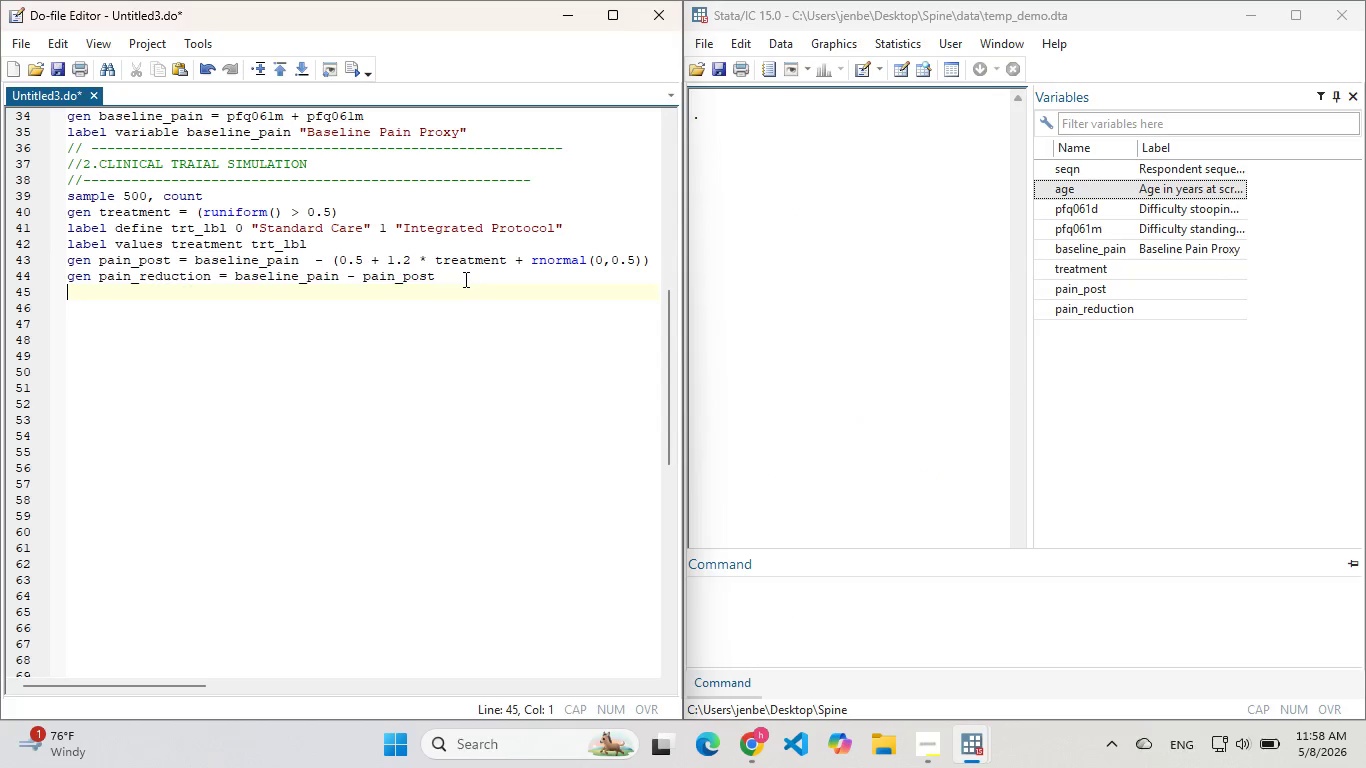 
key(Enter)
 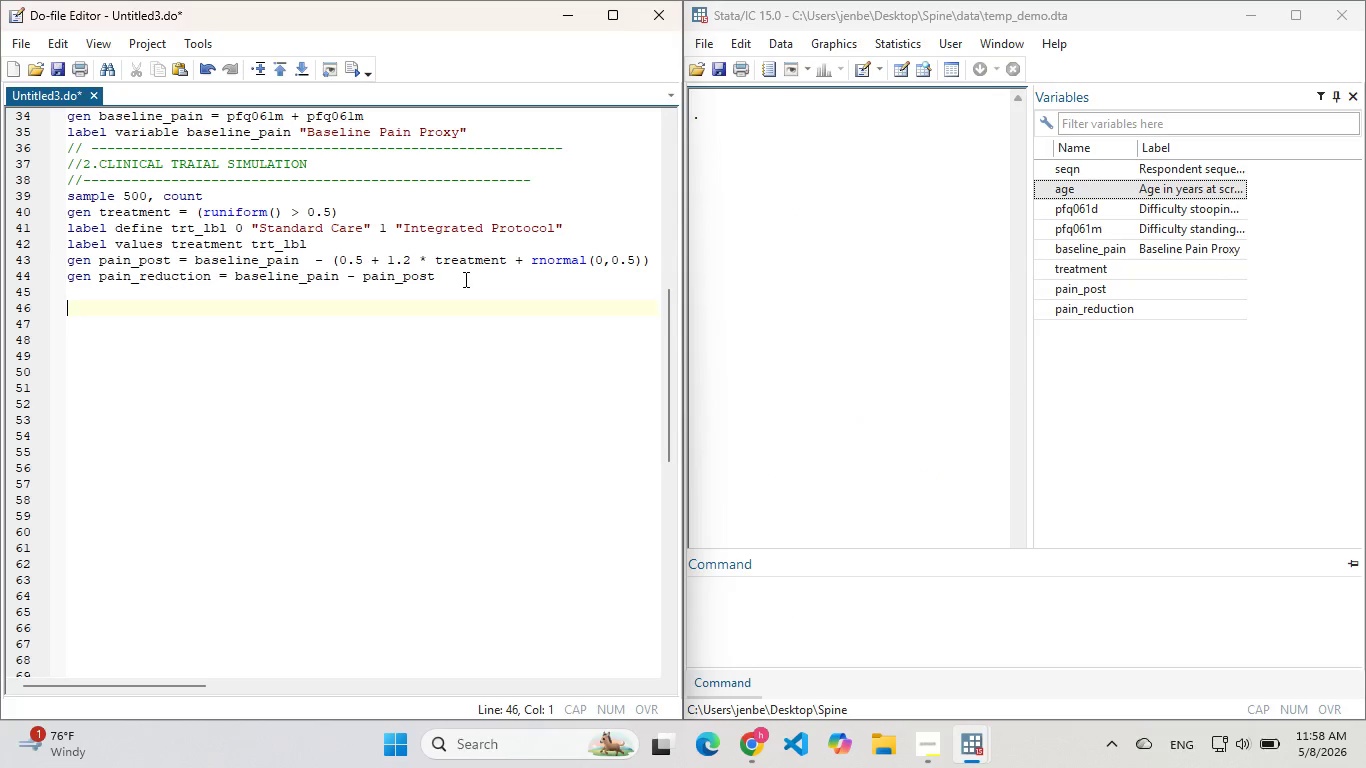 
key(Enter)
 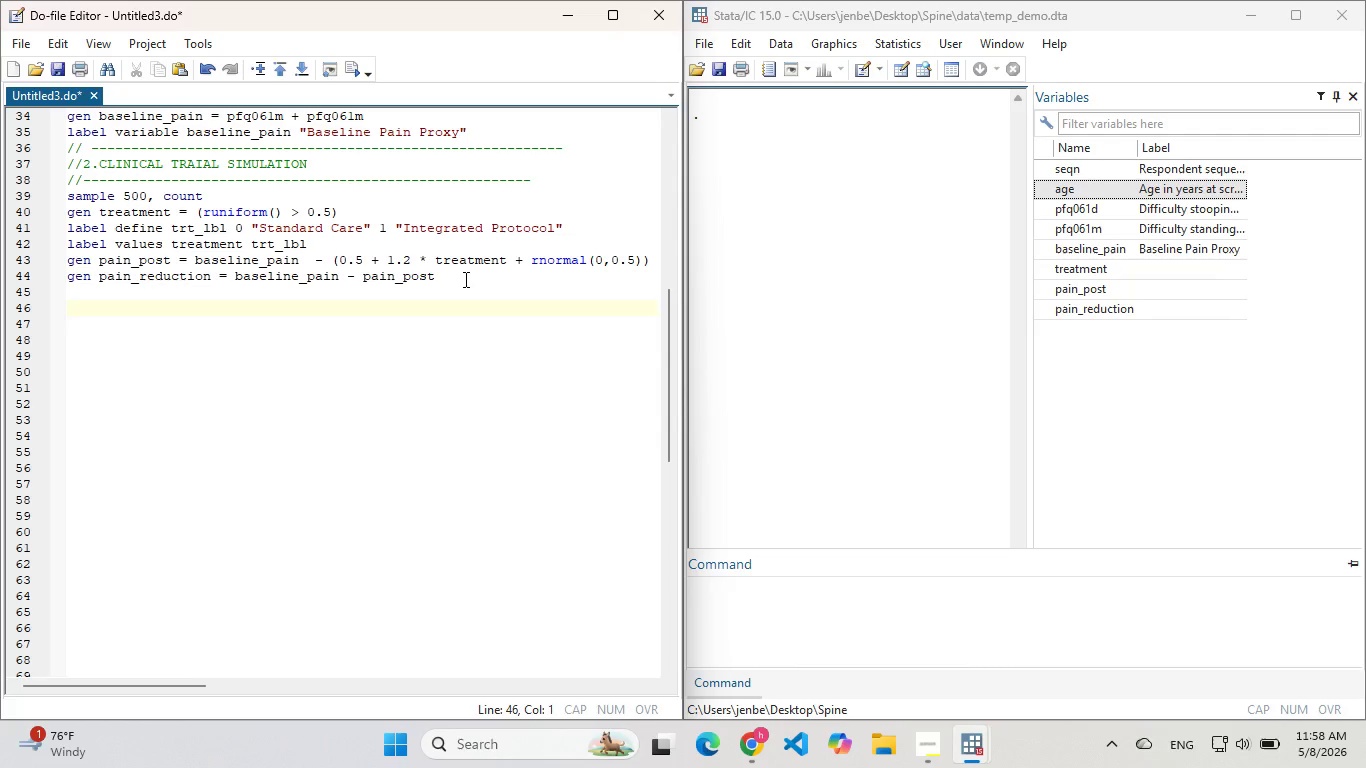 
wait(8.08)
 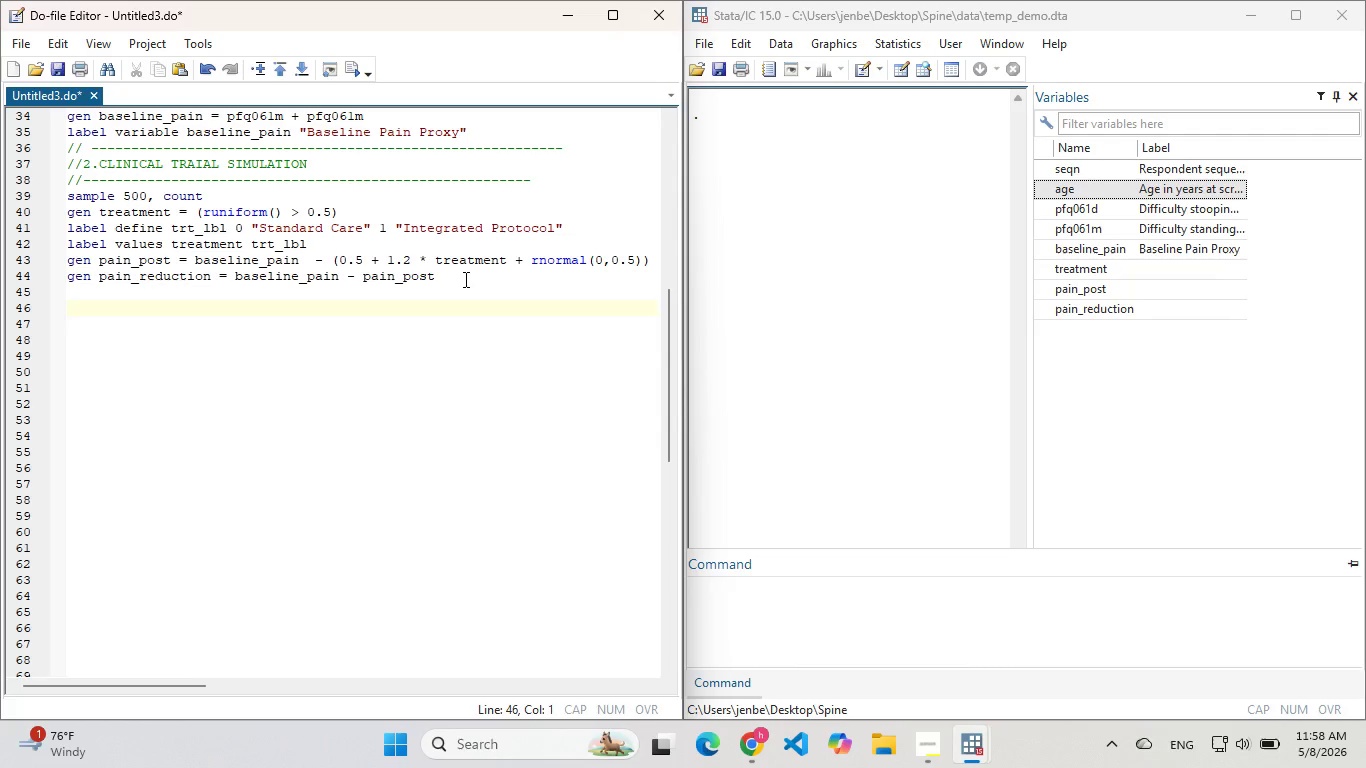 
key(Slash)
 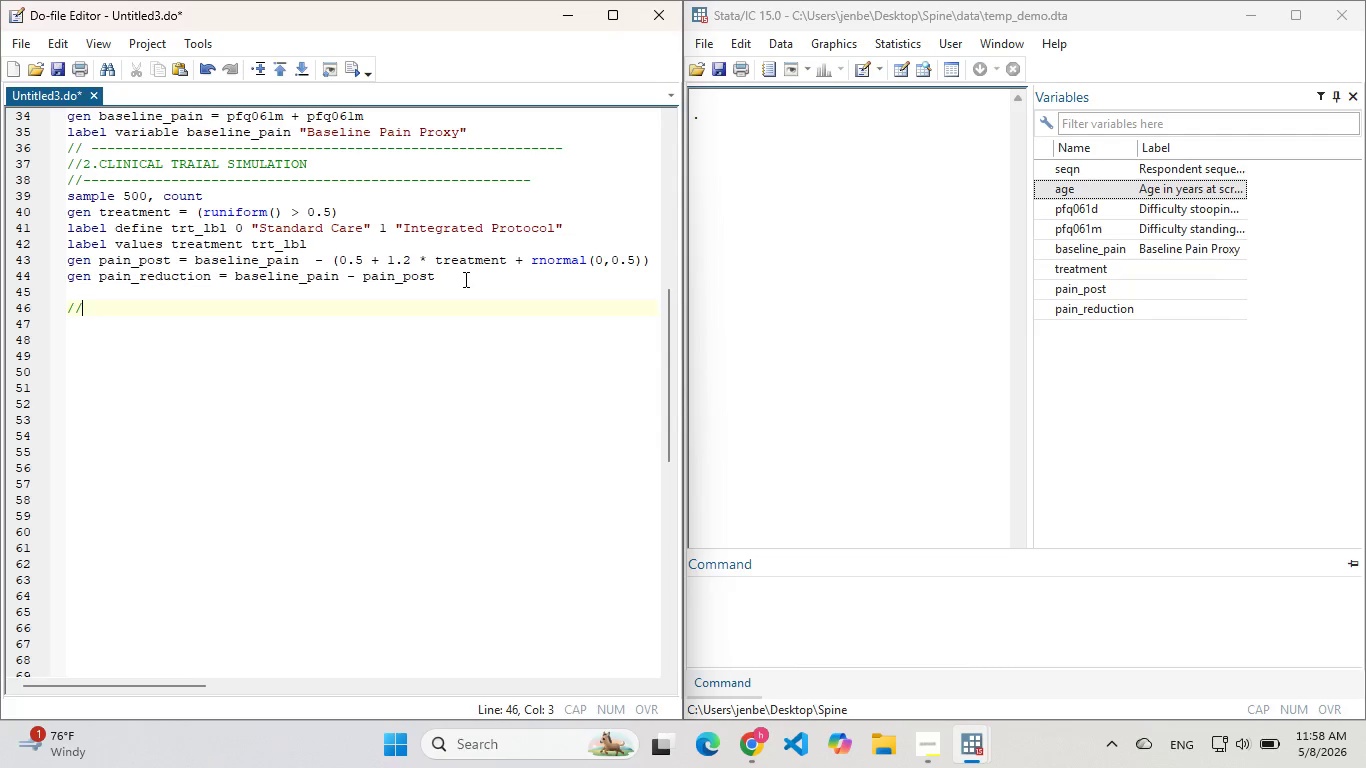 
key(Slash)
 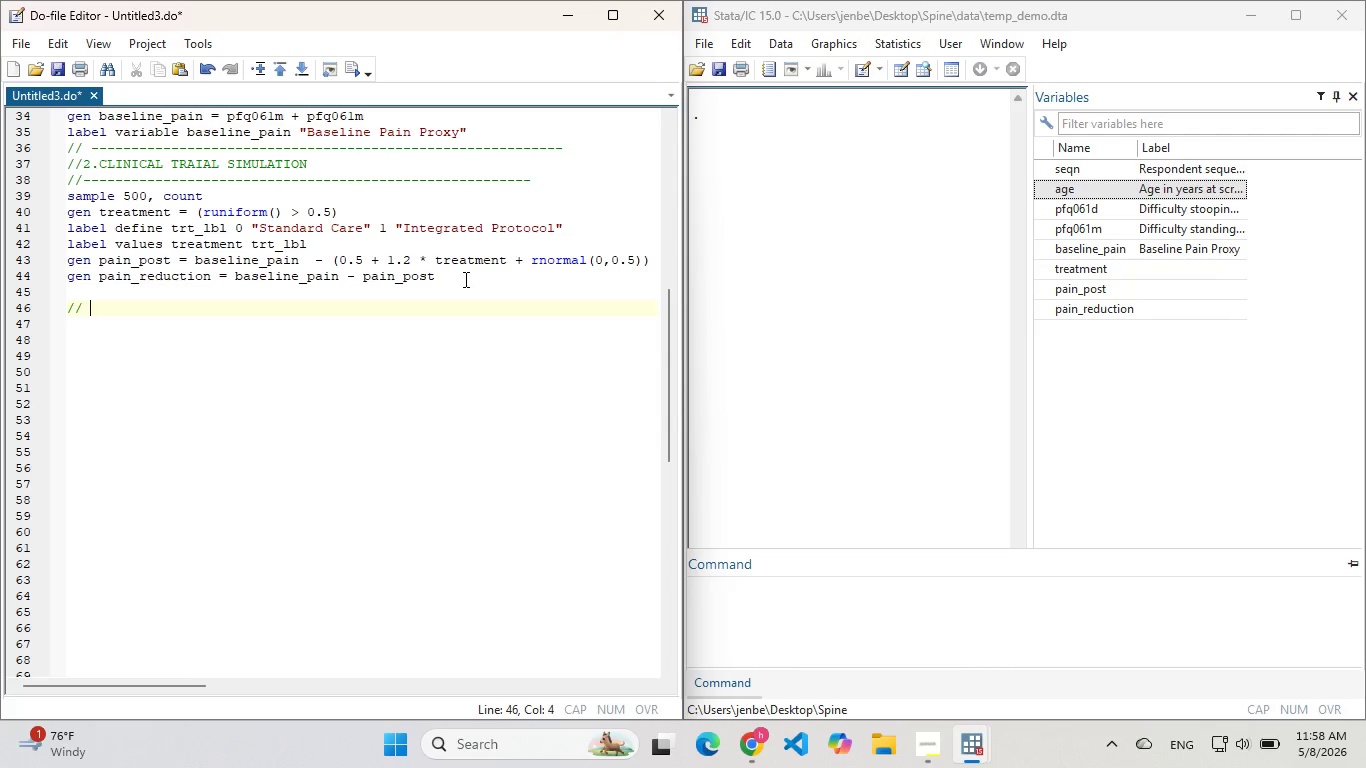 
key(Space)
 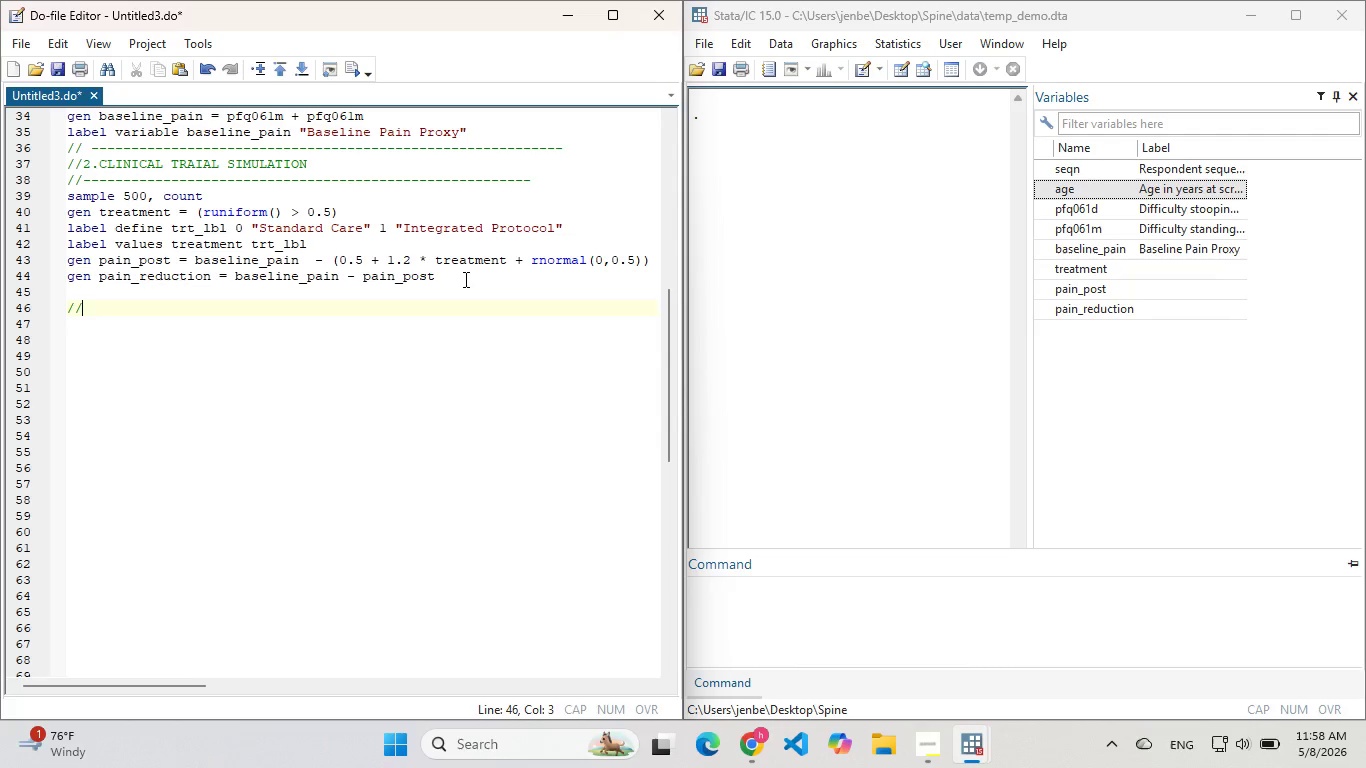 
key(Backspace)
 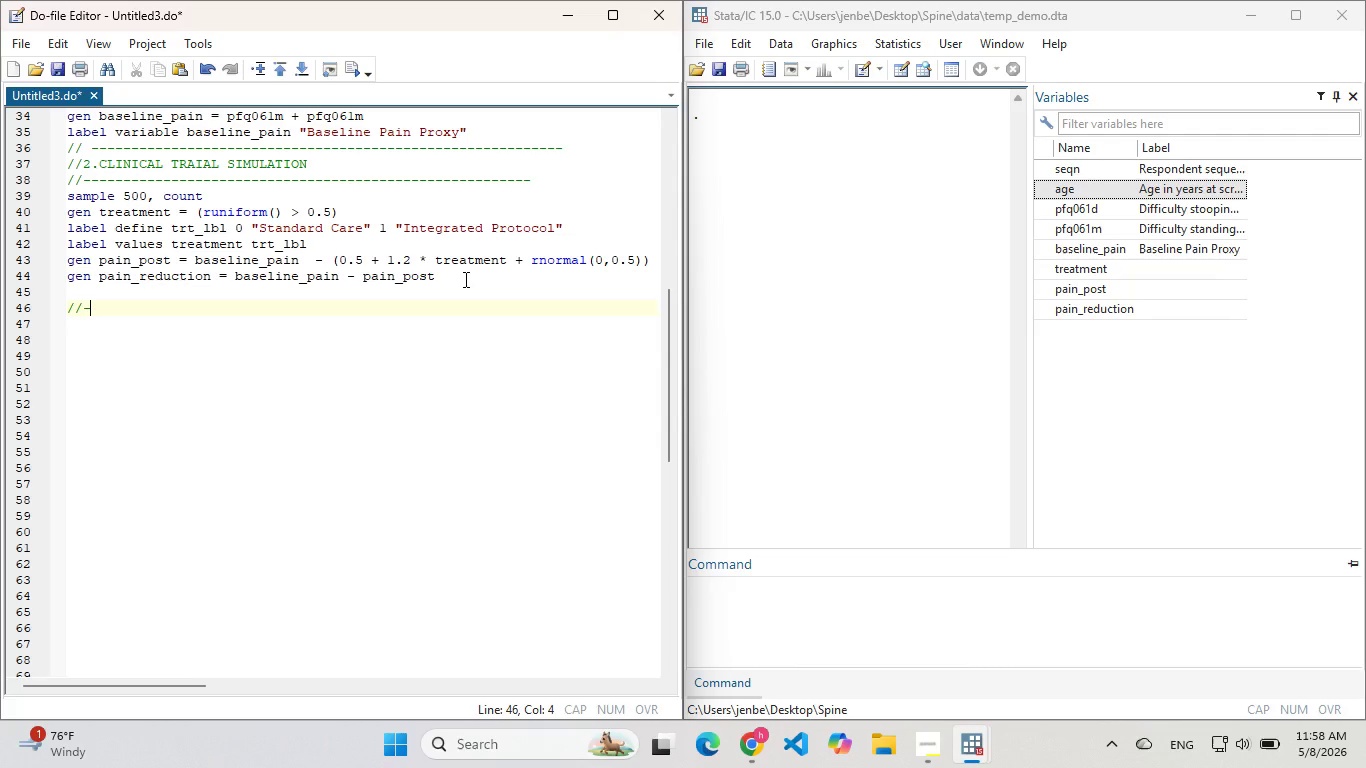 
hold_key(key=Minus, duration=1.52)
 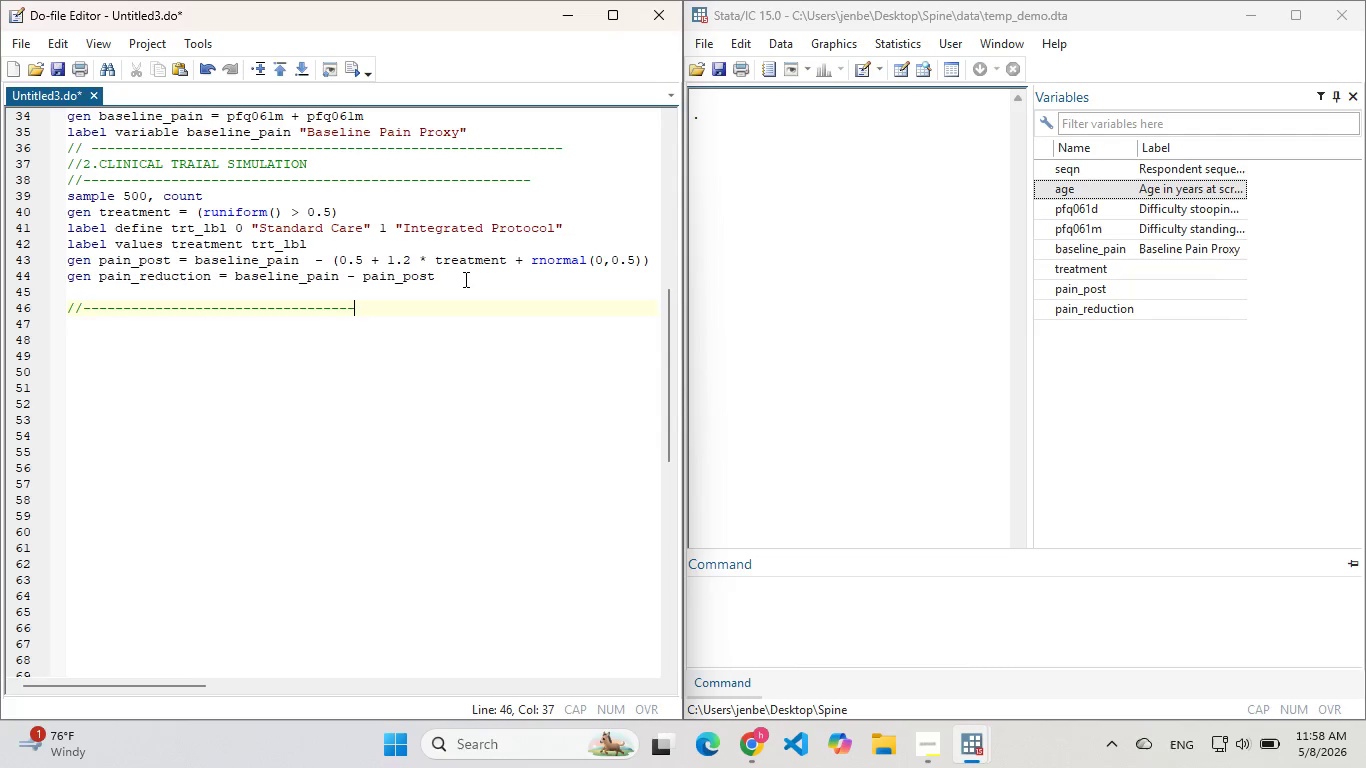 
key(Minus)
 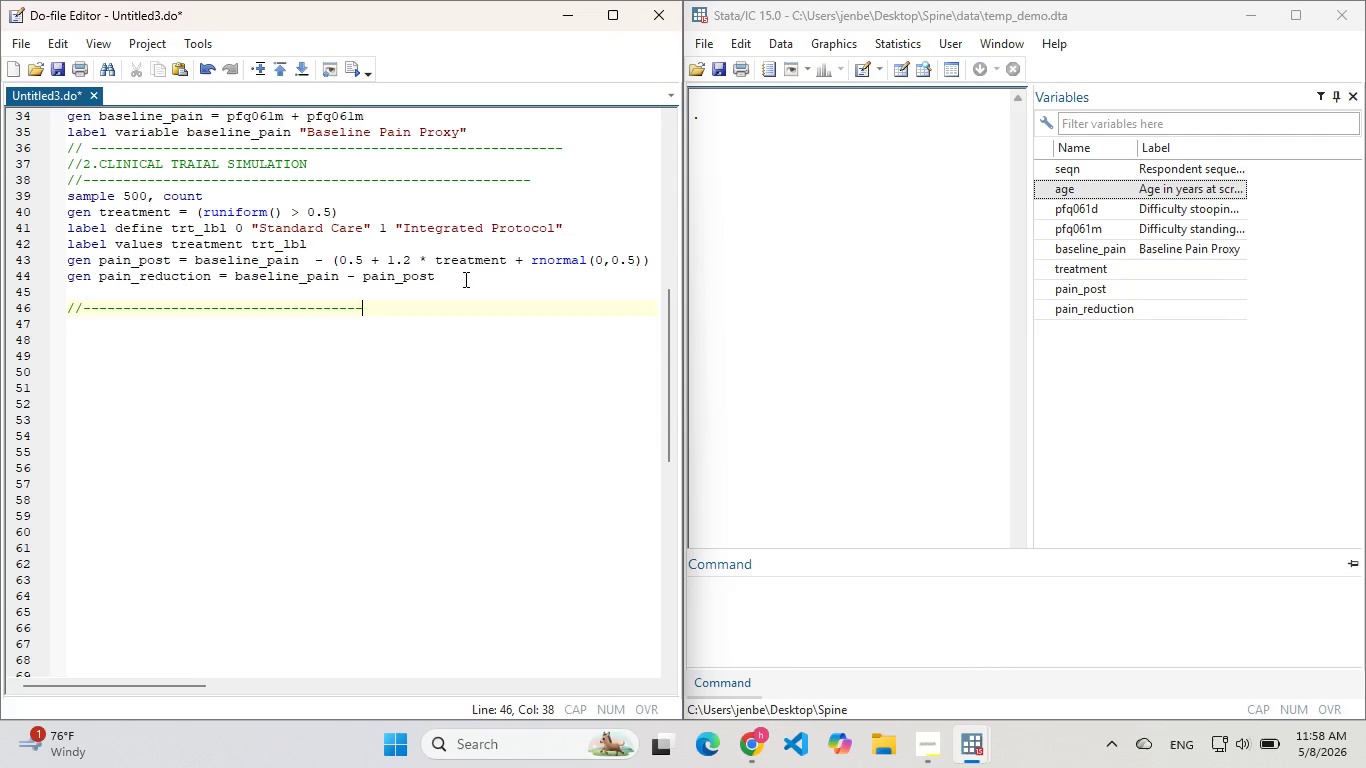 
key(Minus)
 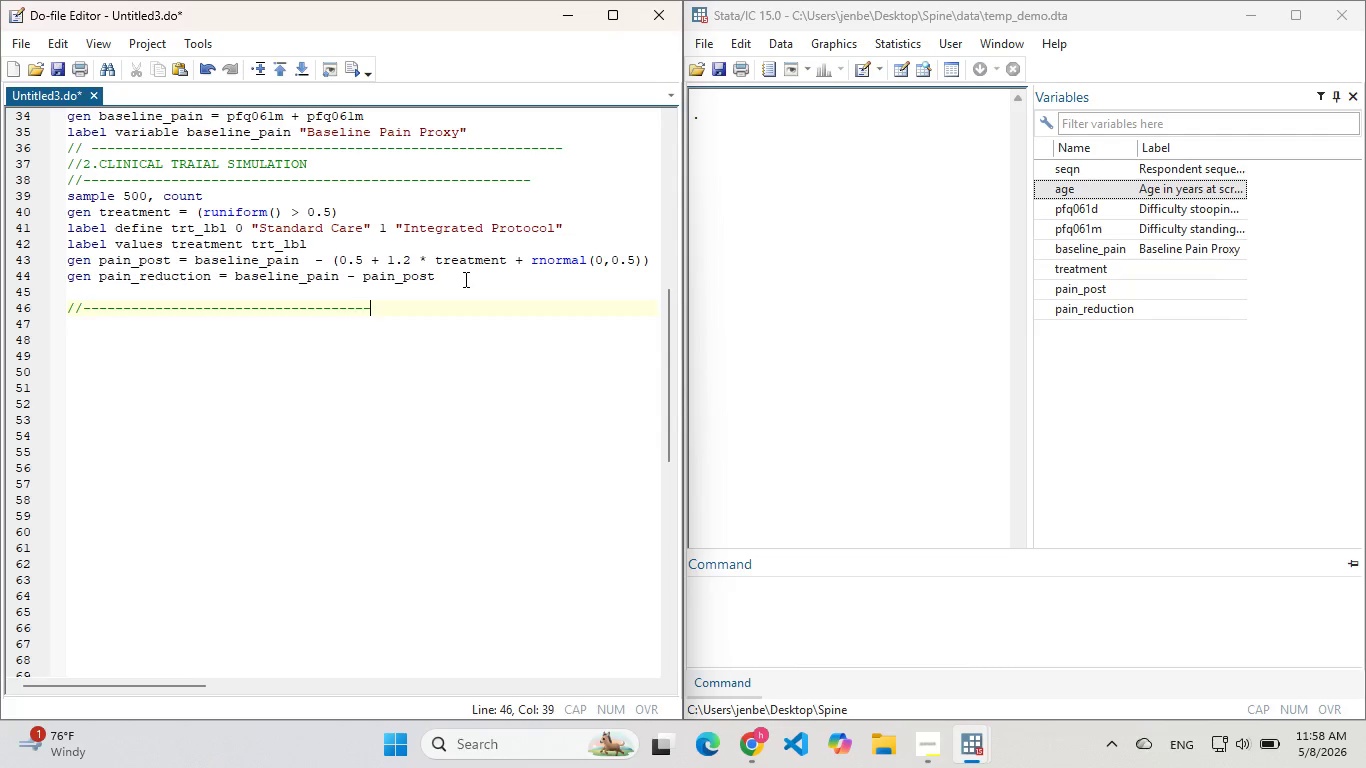 
hold_key(key=Minus, duration=1.12)
 